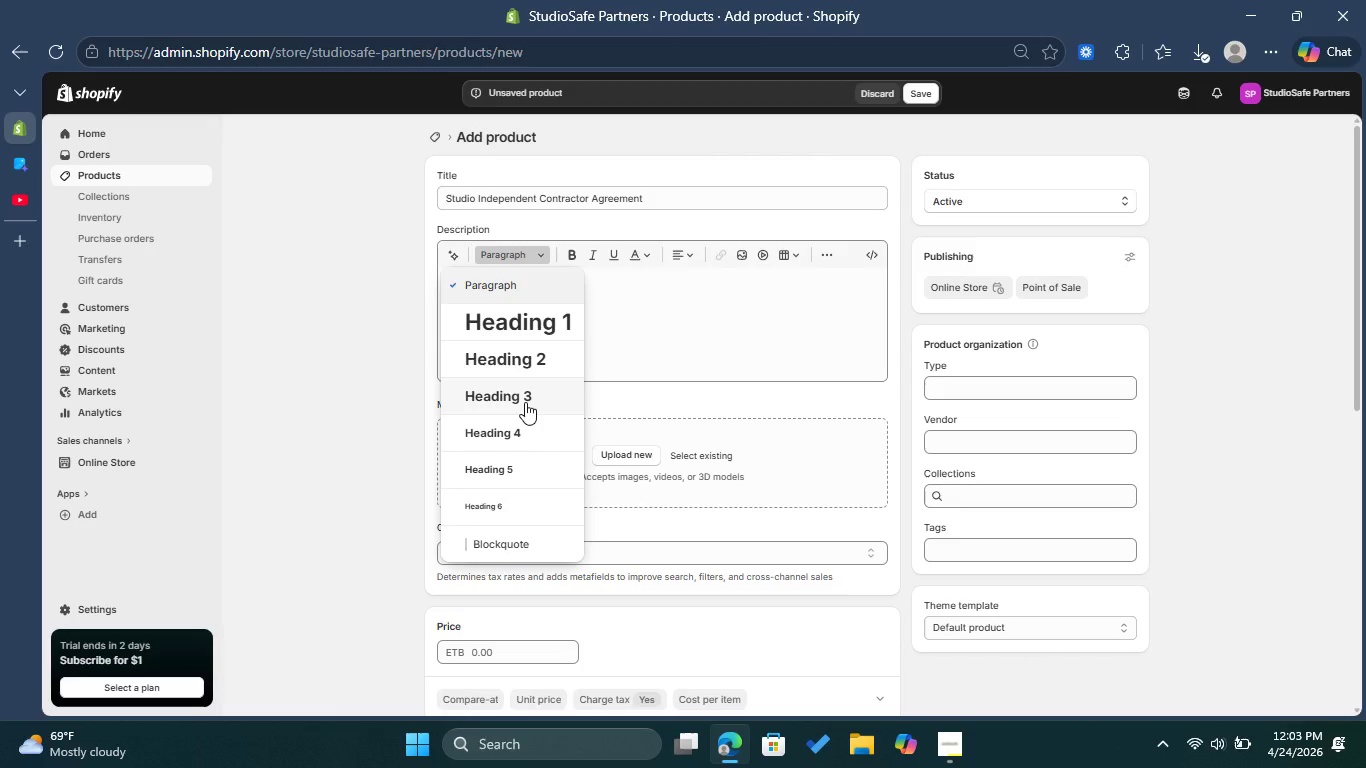 
left_click([525, 402])
 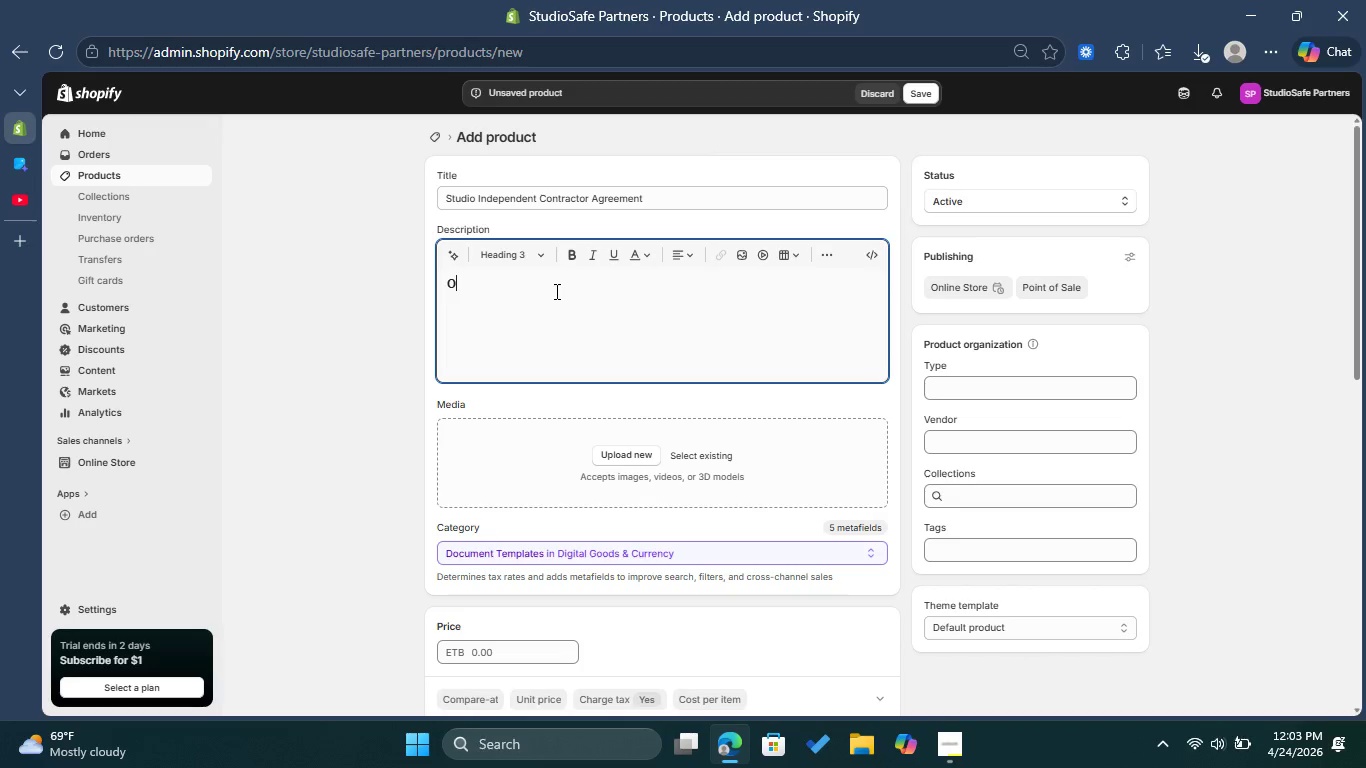 
type(Overview )
 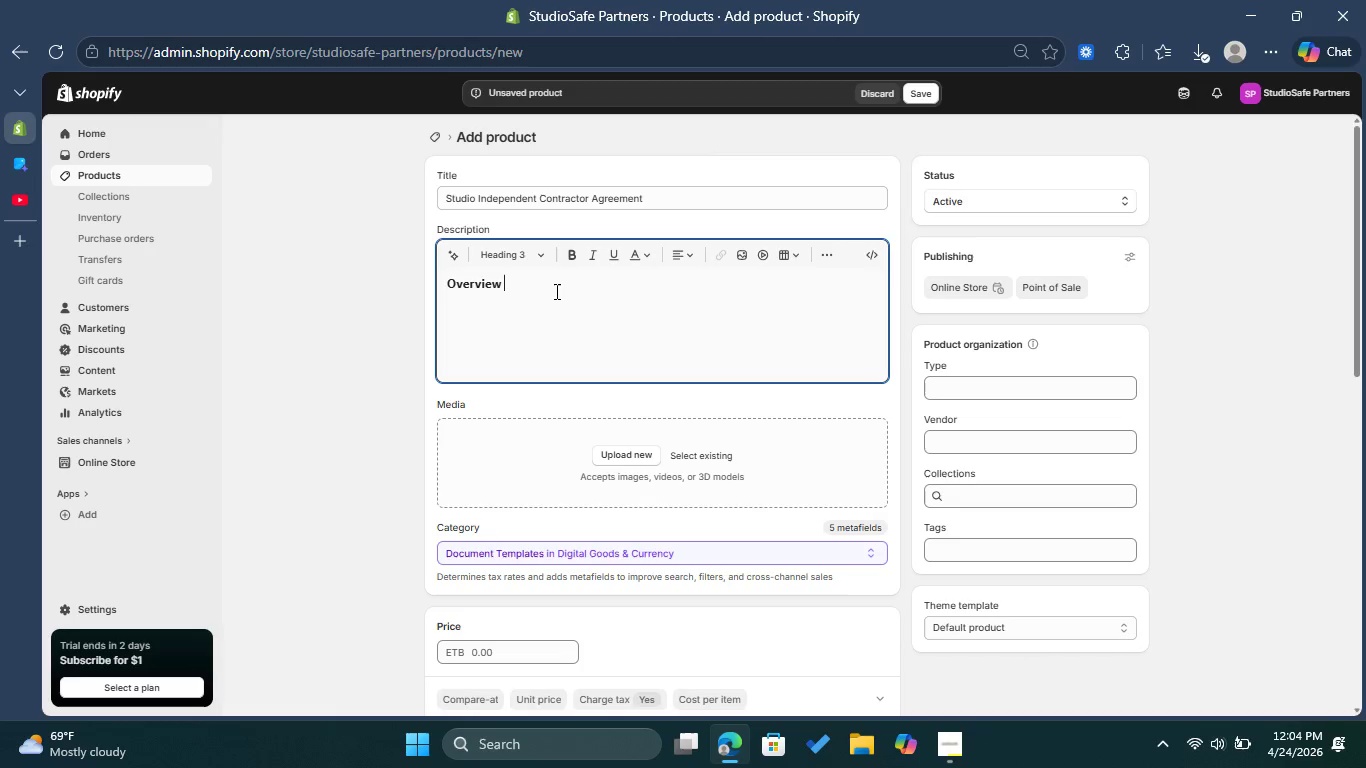 
key(Enter)
 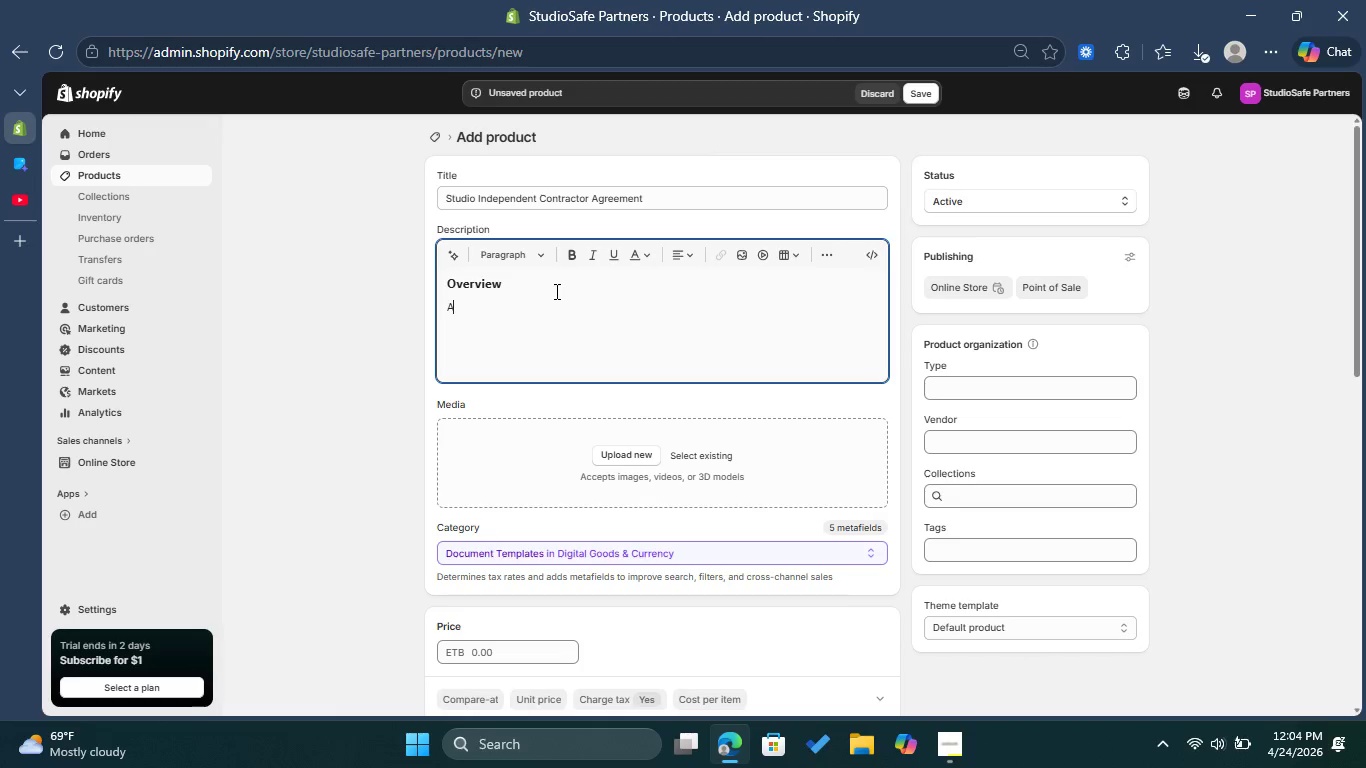 
type(Attorney )
key(Backspace)
type(-drafted digital templates for )
 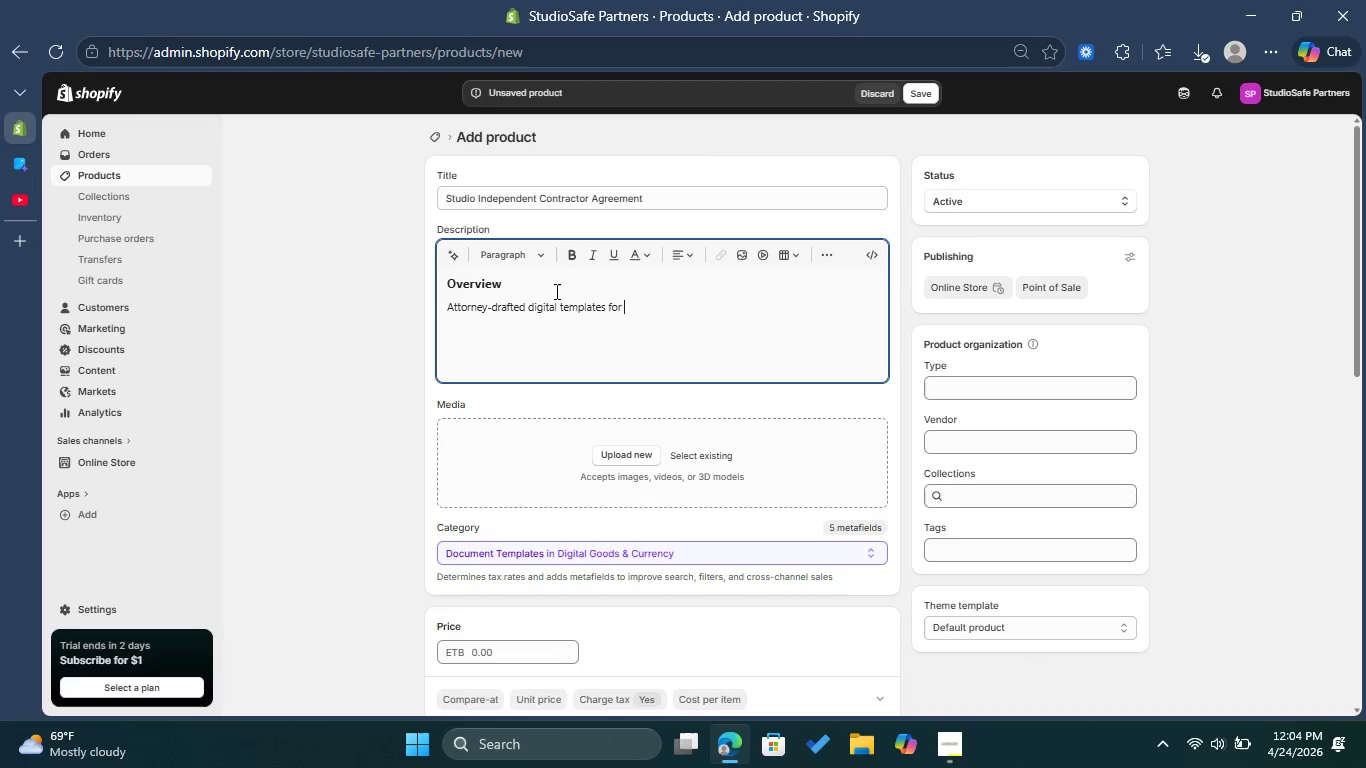 
type(studio risk management )
key(Backspace)
type(. )
 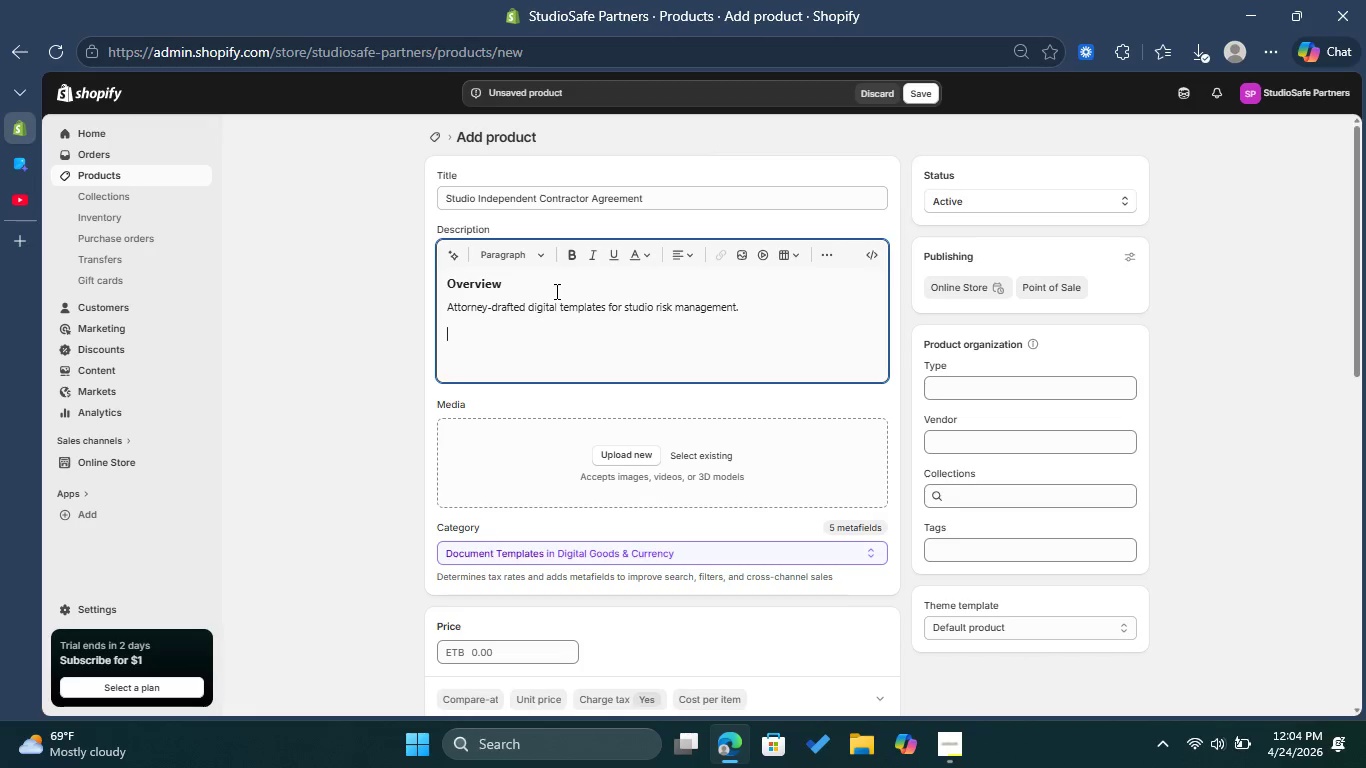 
key(Enter)
 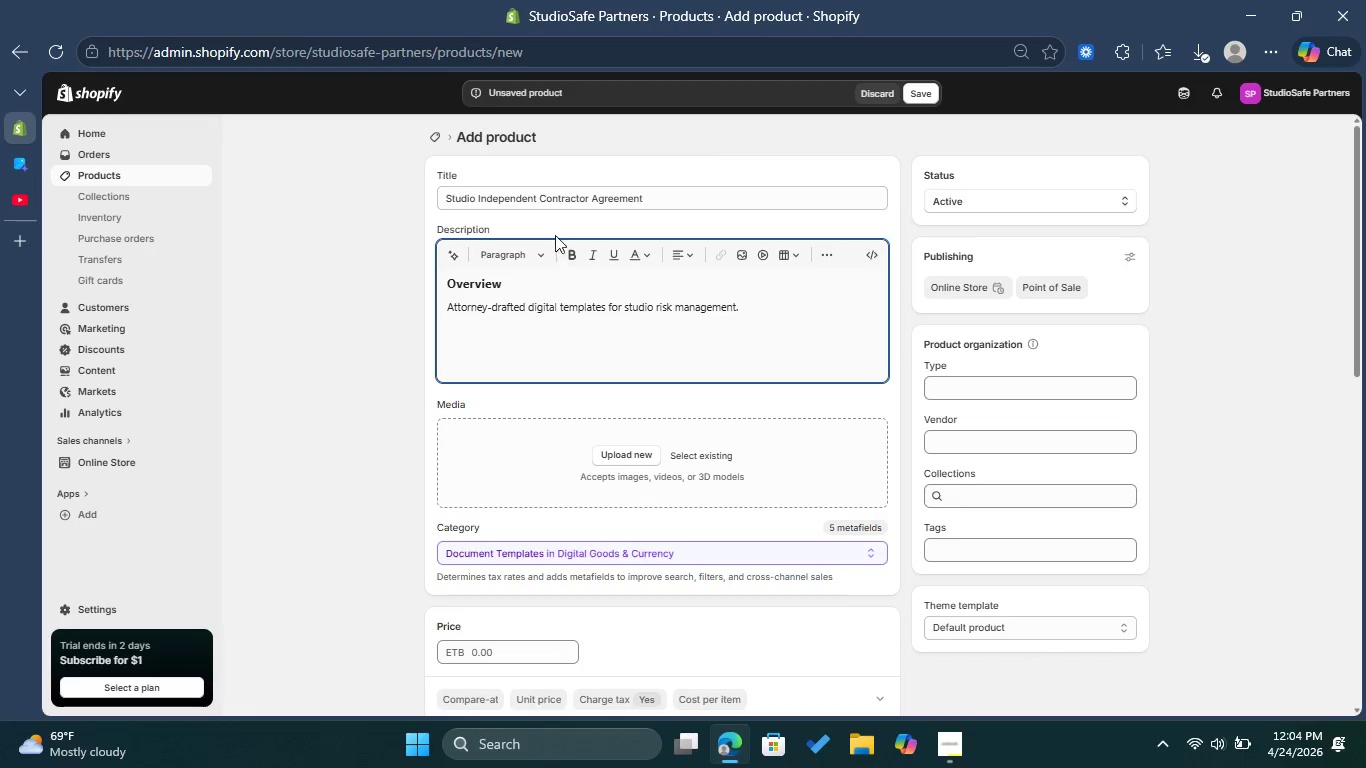 
mouse_move([534, 262])
 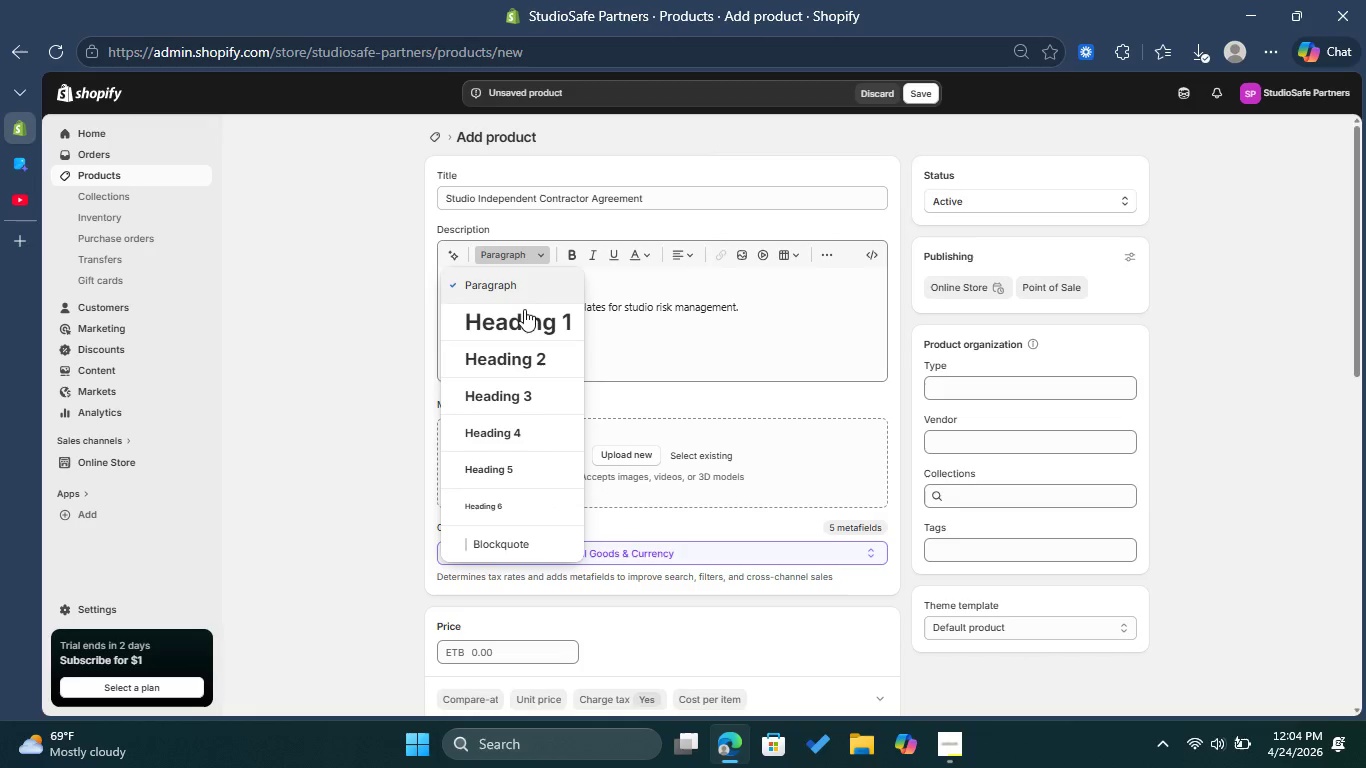 
left_click([536, 258])
 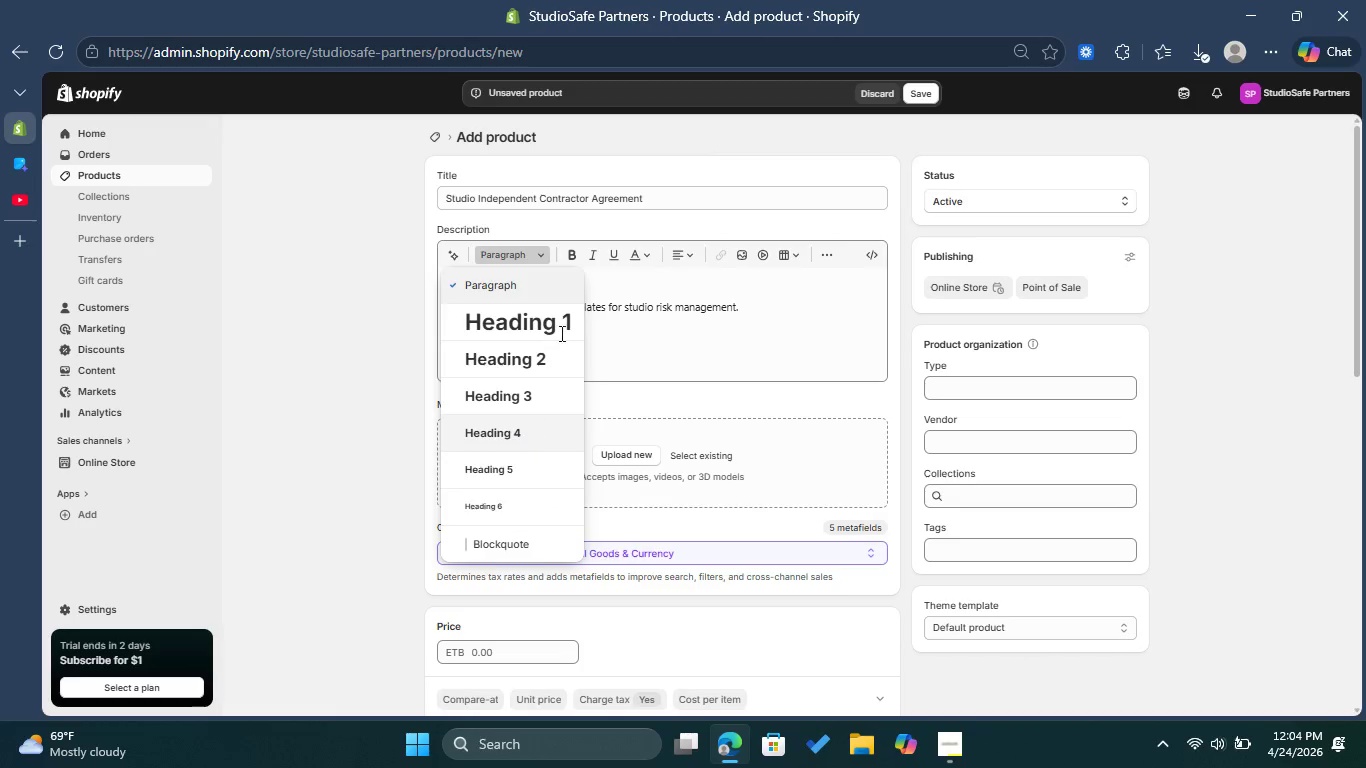 
left_click([516, 433])
 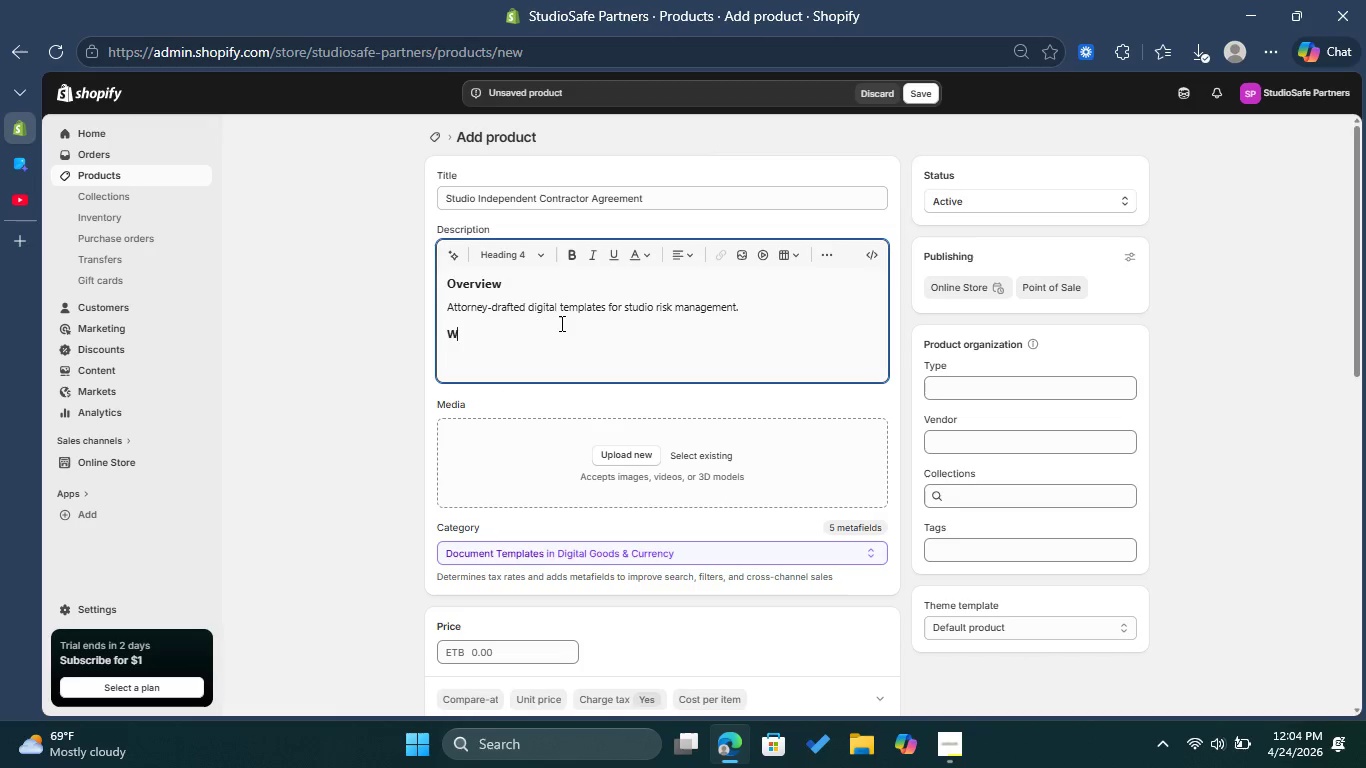 
type(Whats)
key(Backspace)
type('s Included )
 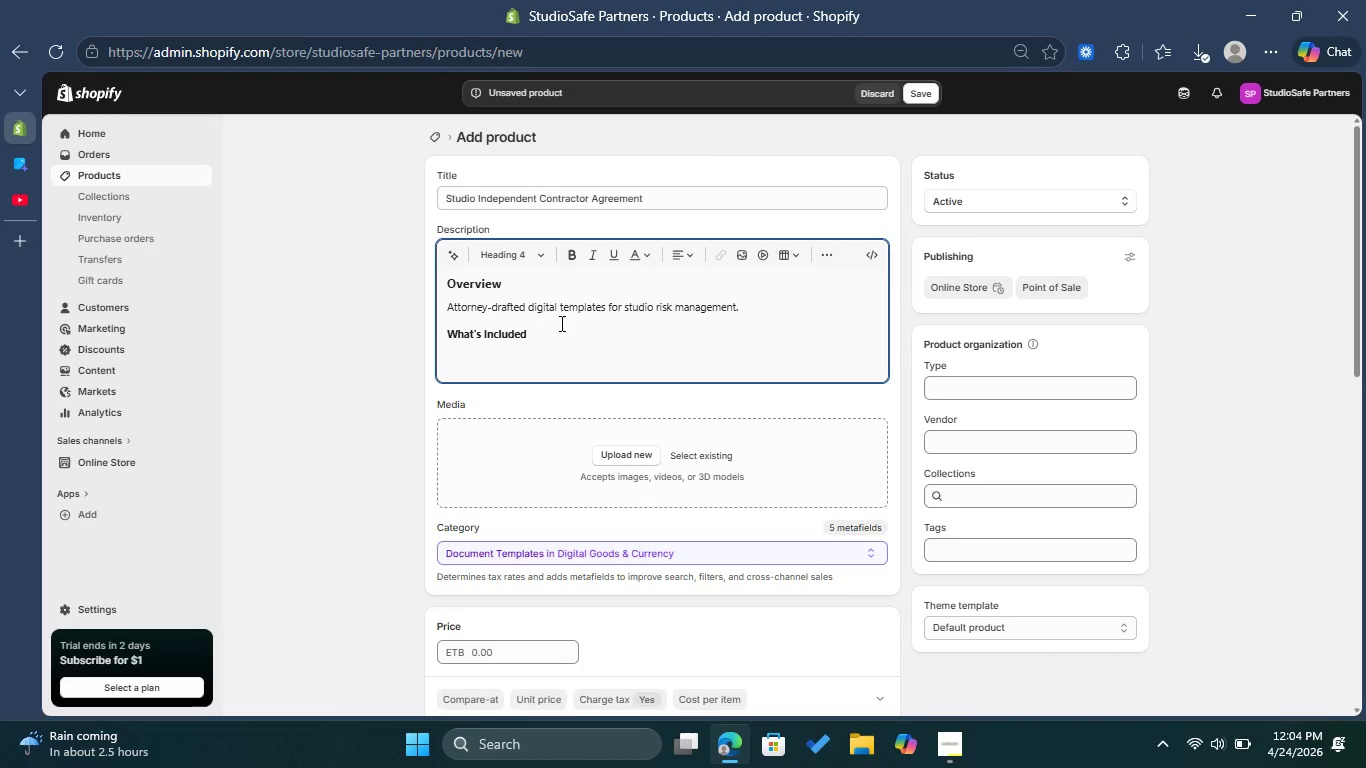 
key(Enter)
 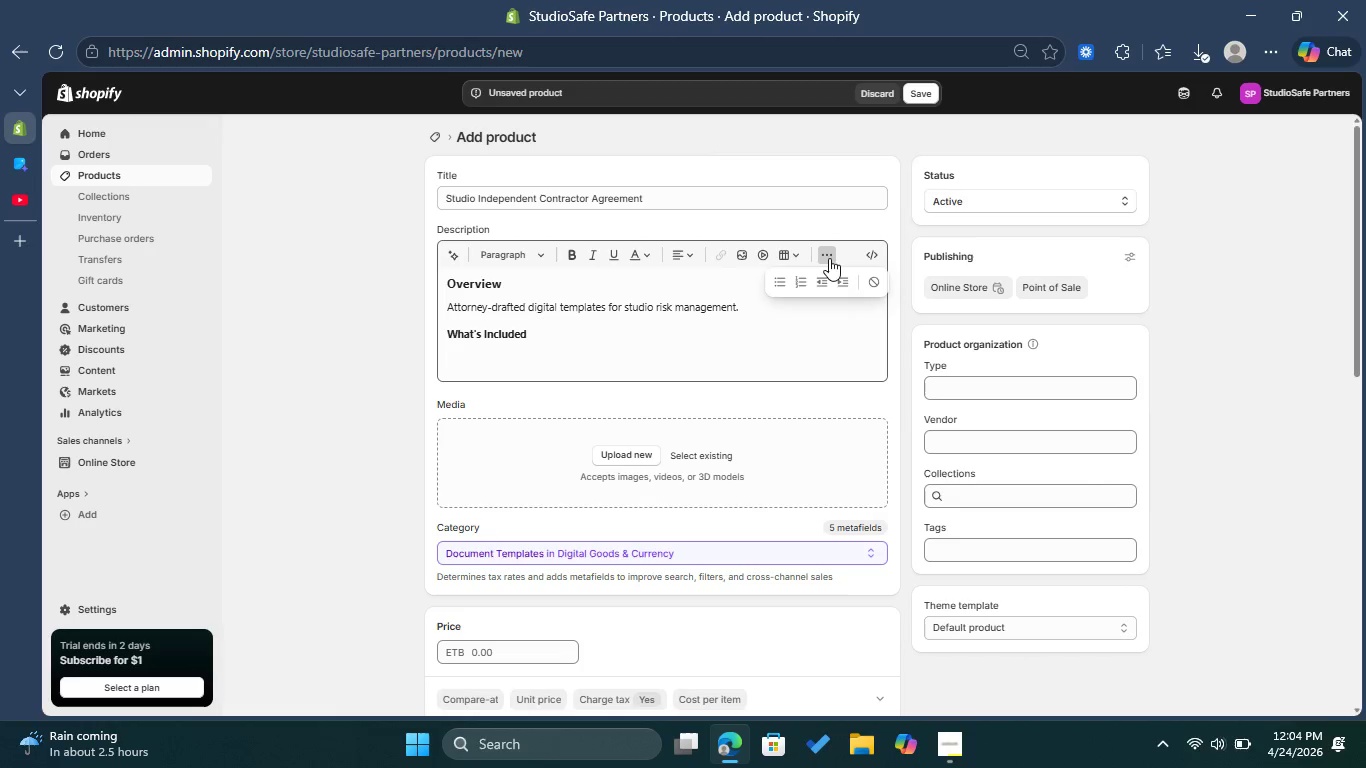 
left_click([829, 258])
 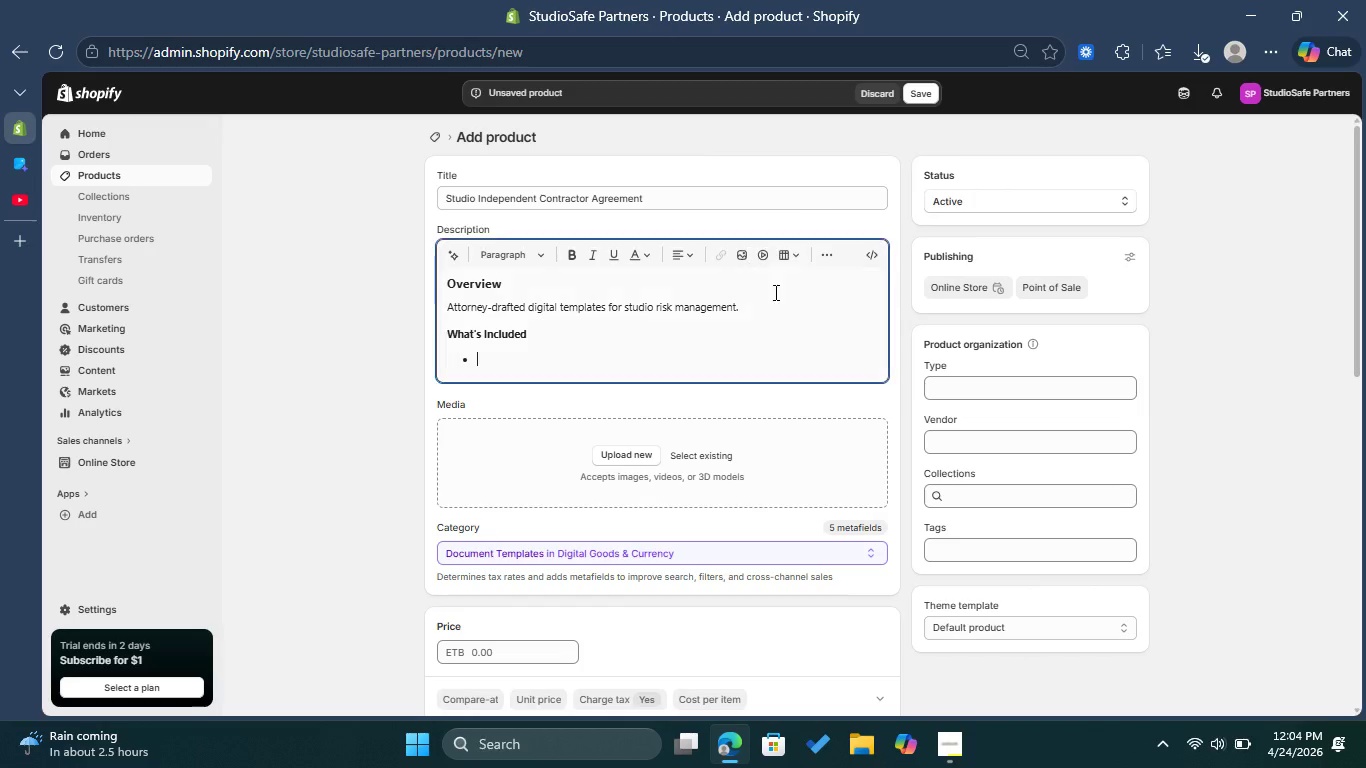 
left_click([773, 280])
 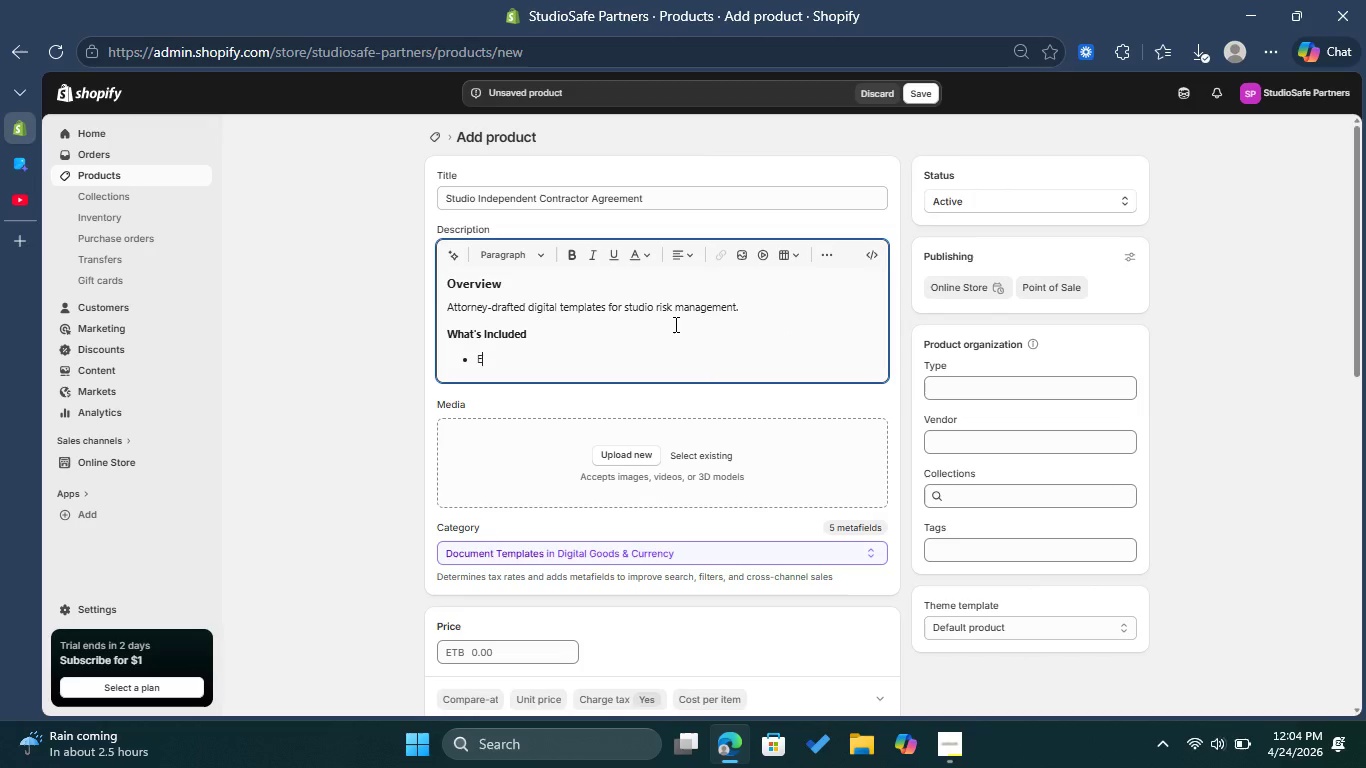 
type(Editable DOCX format )
 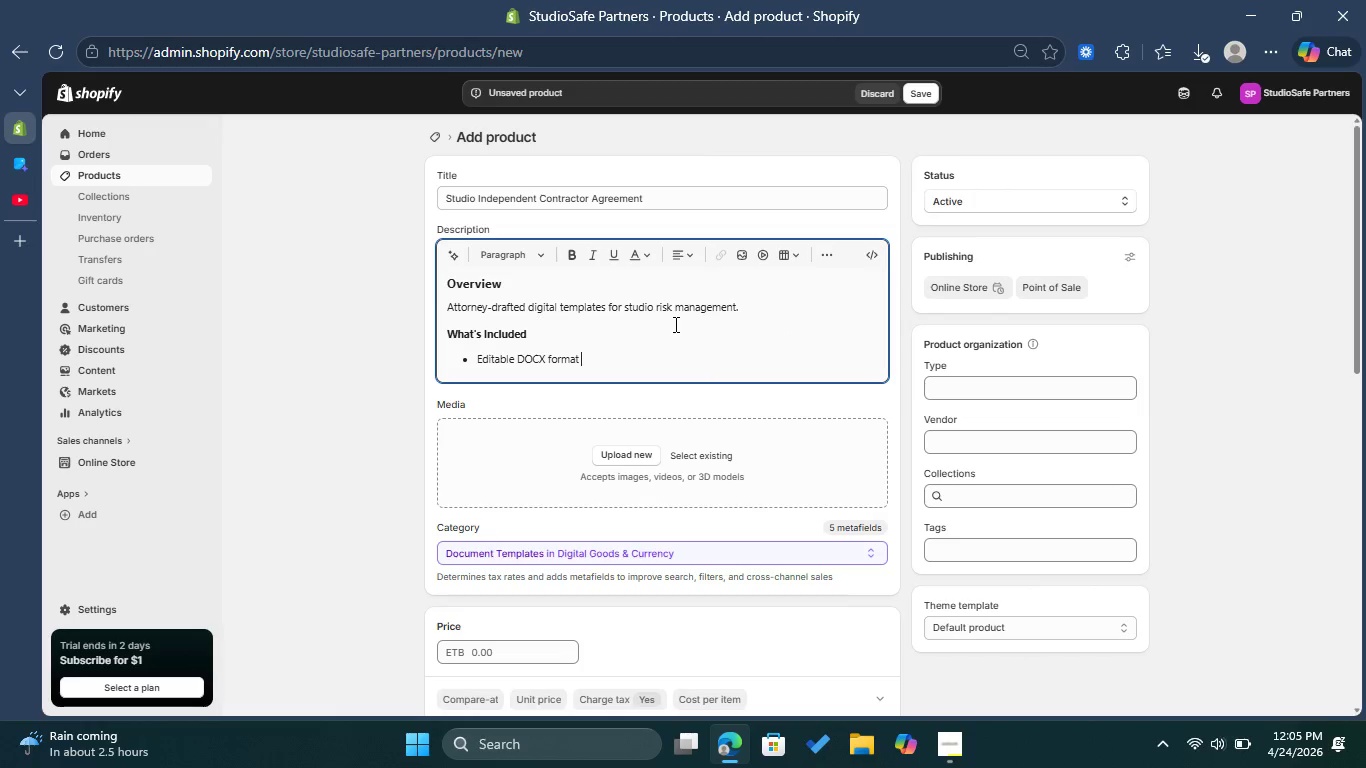 
key(Enter)
 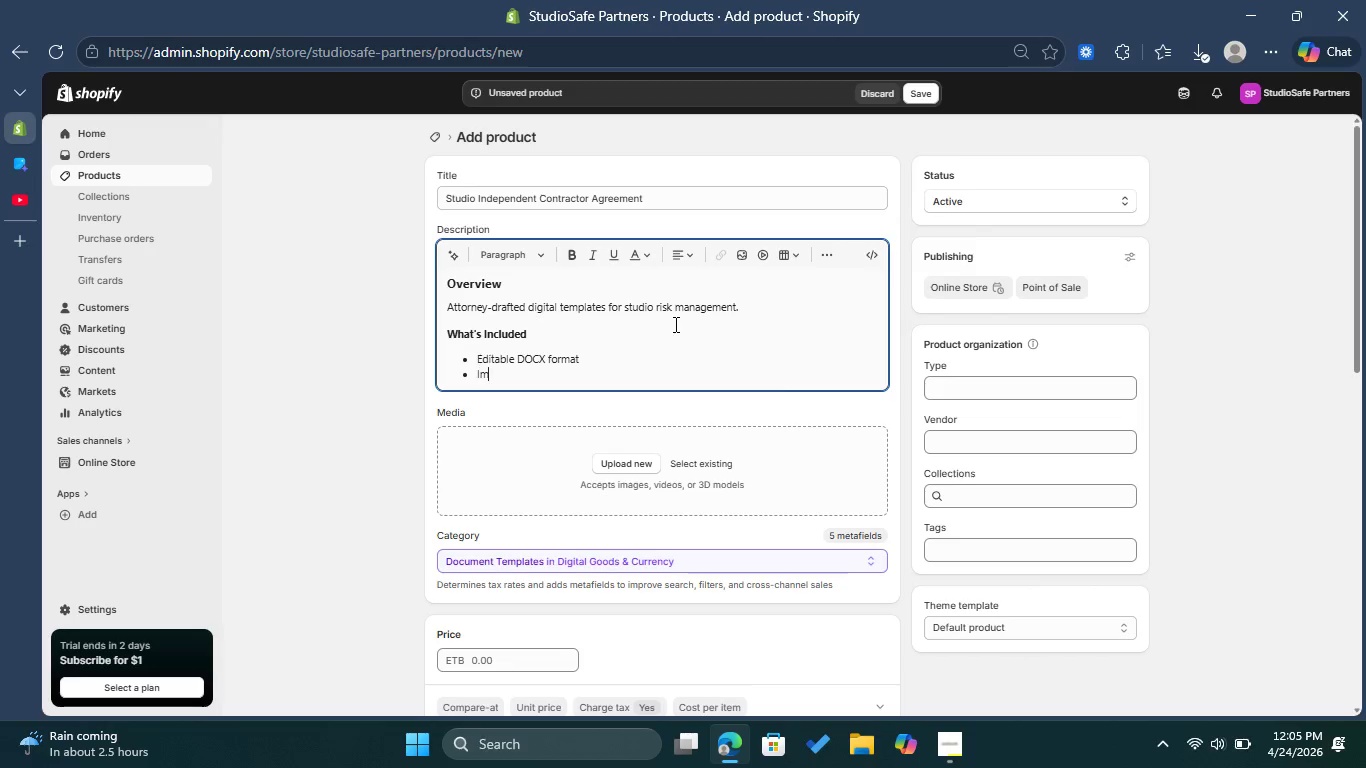 
type(Implementation Guide )
 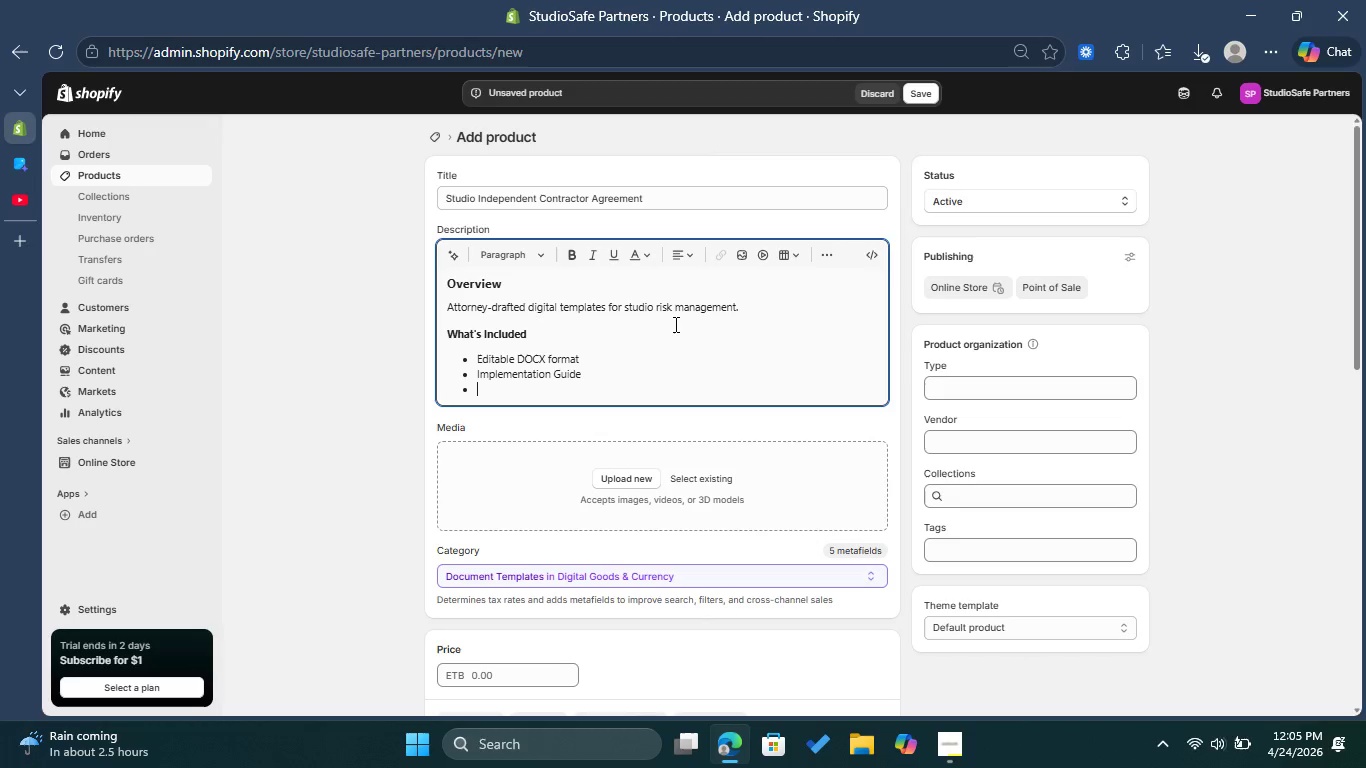 
key(Enter)
 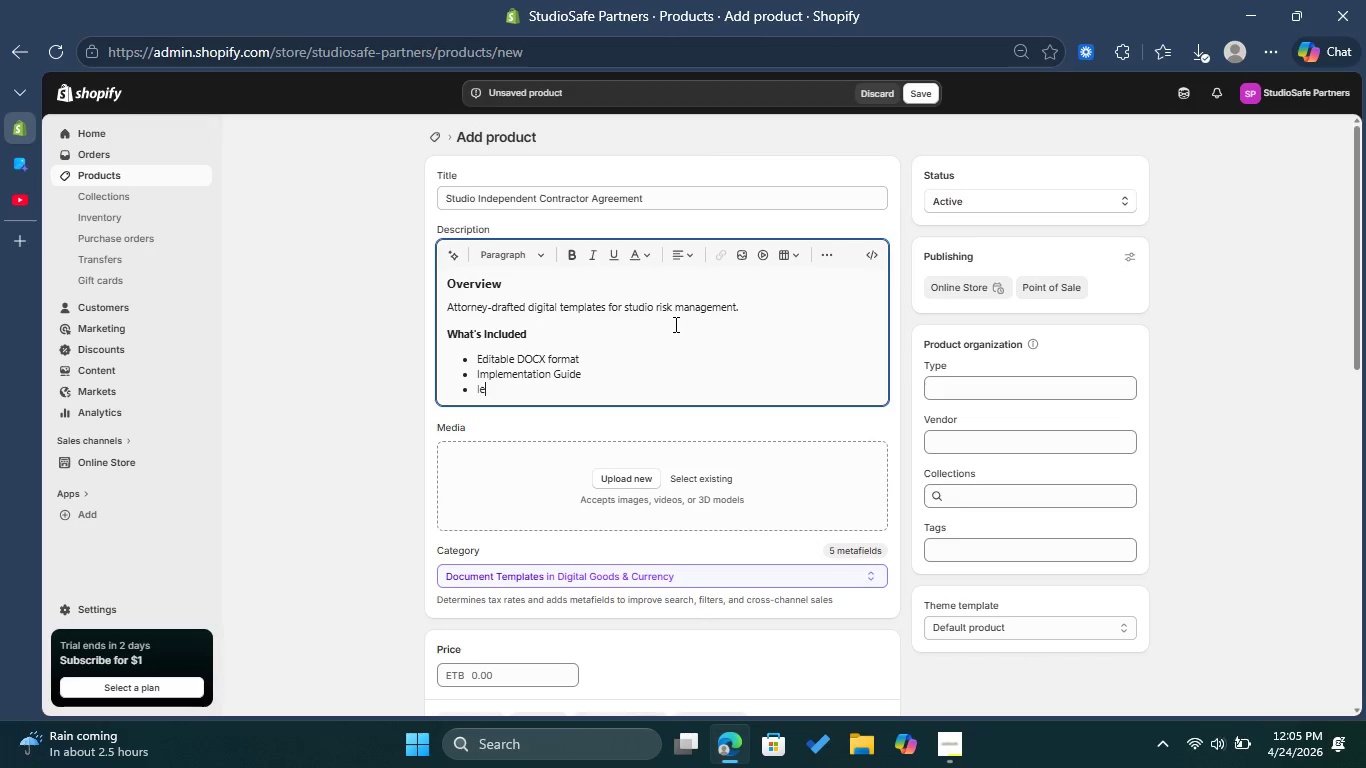 
type(legal Clause Appendix)
 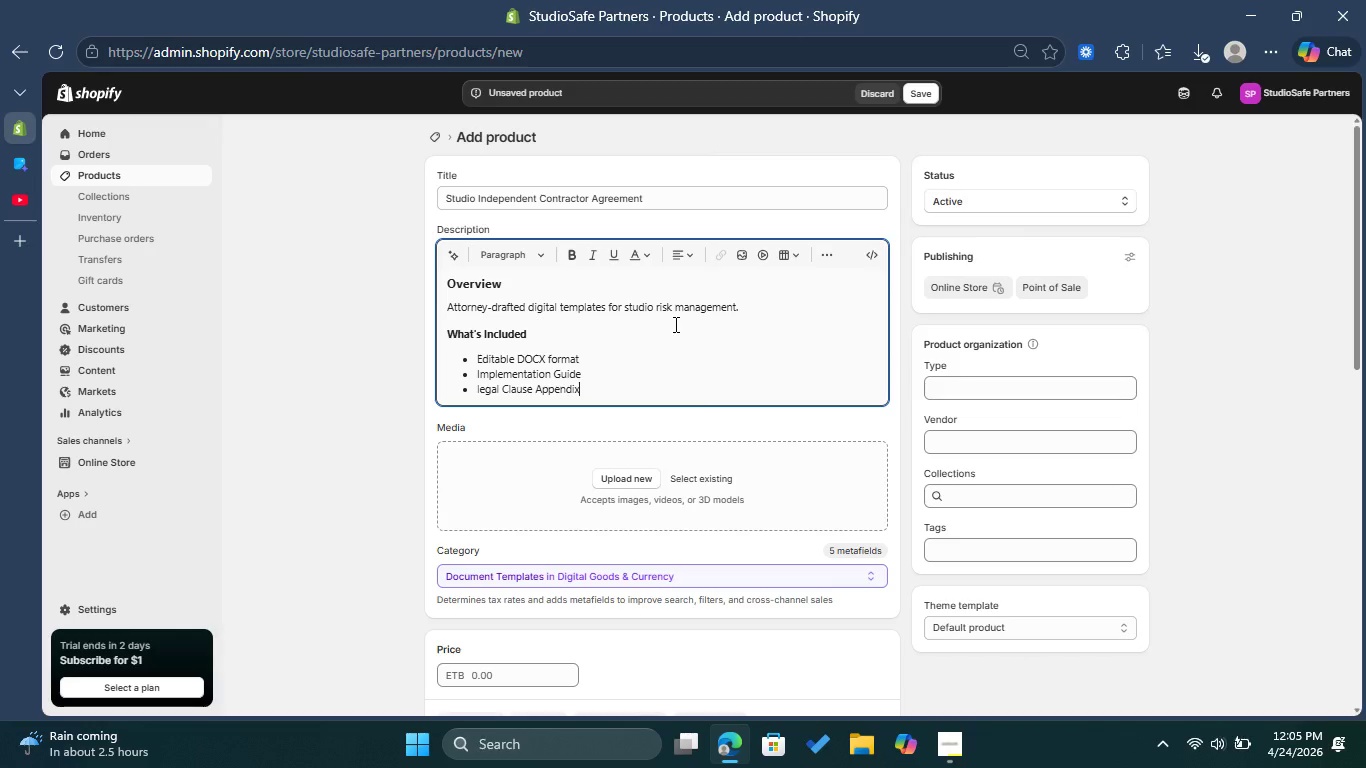 
wait(5.5)
 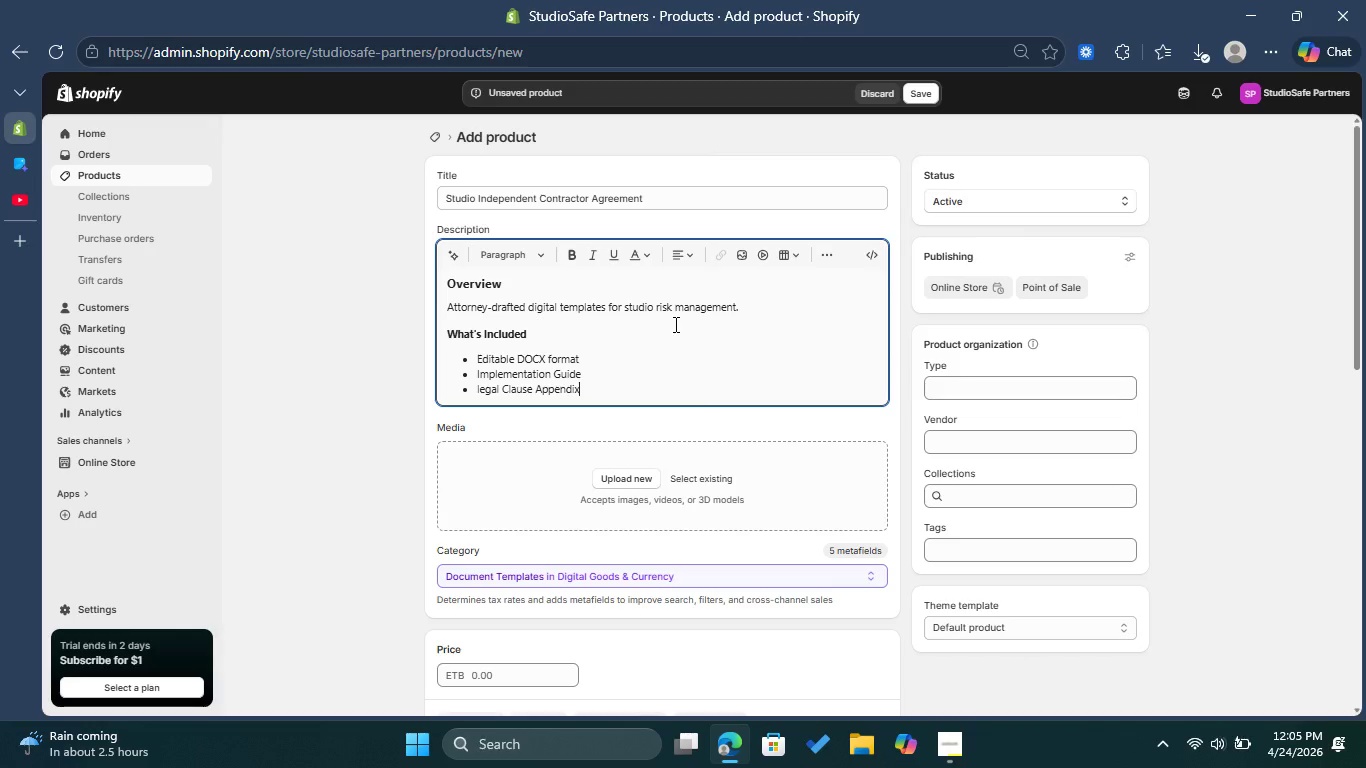 
key(Enter)
 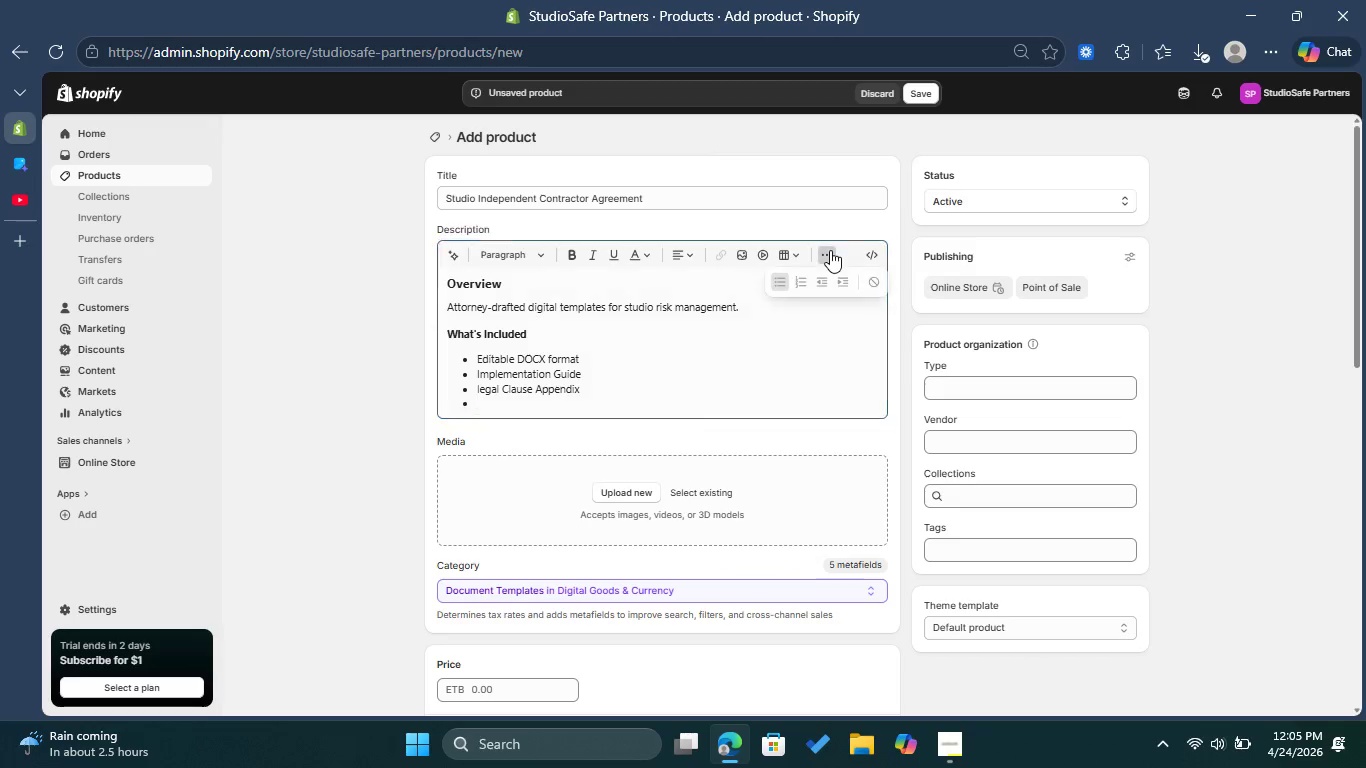 
left_click([830, 250])
 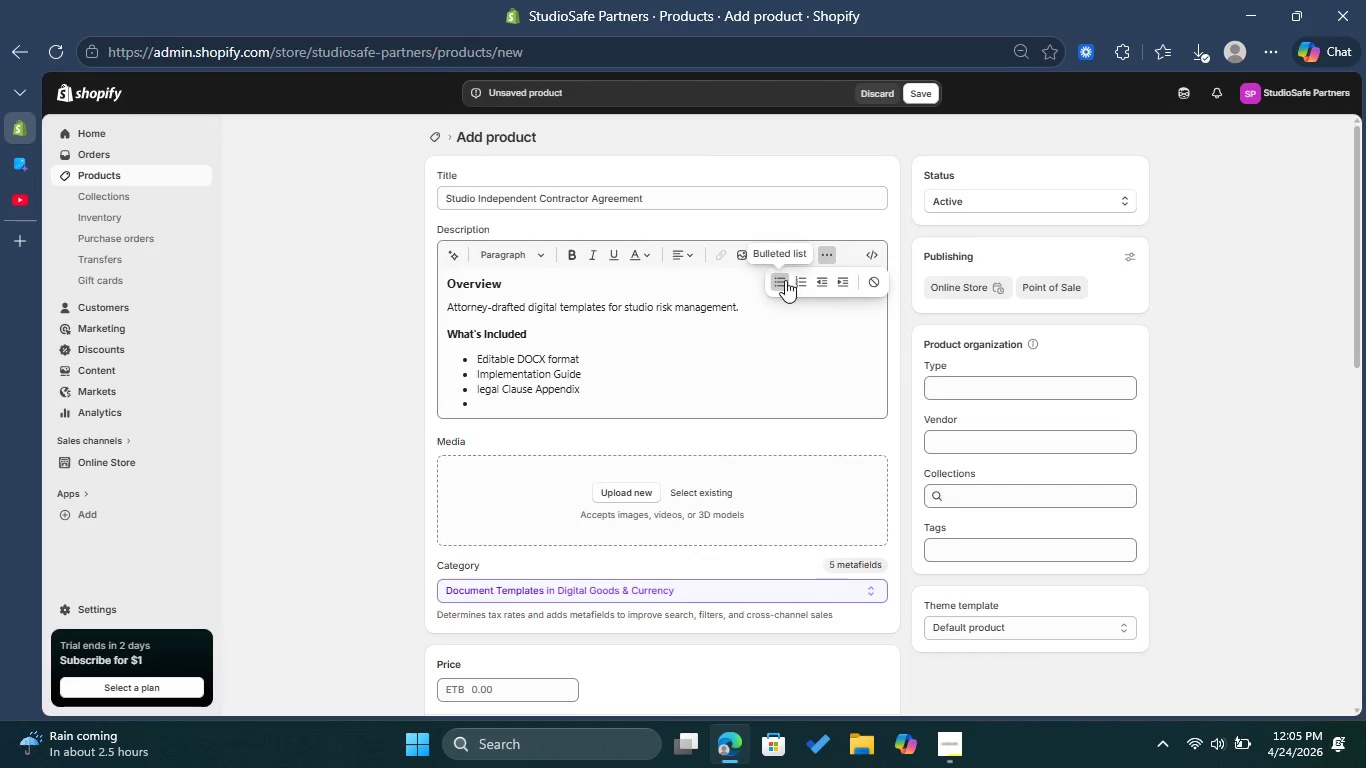 
left_click([785, 280])
 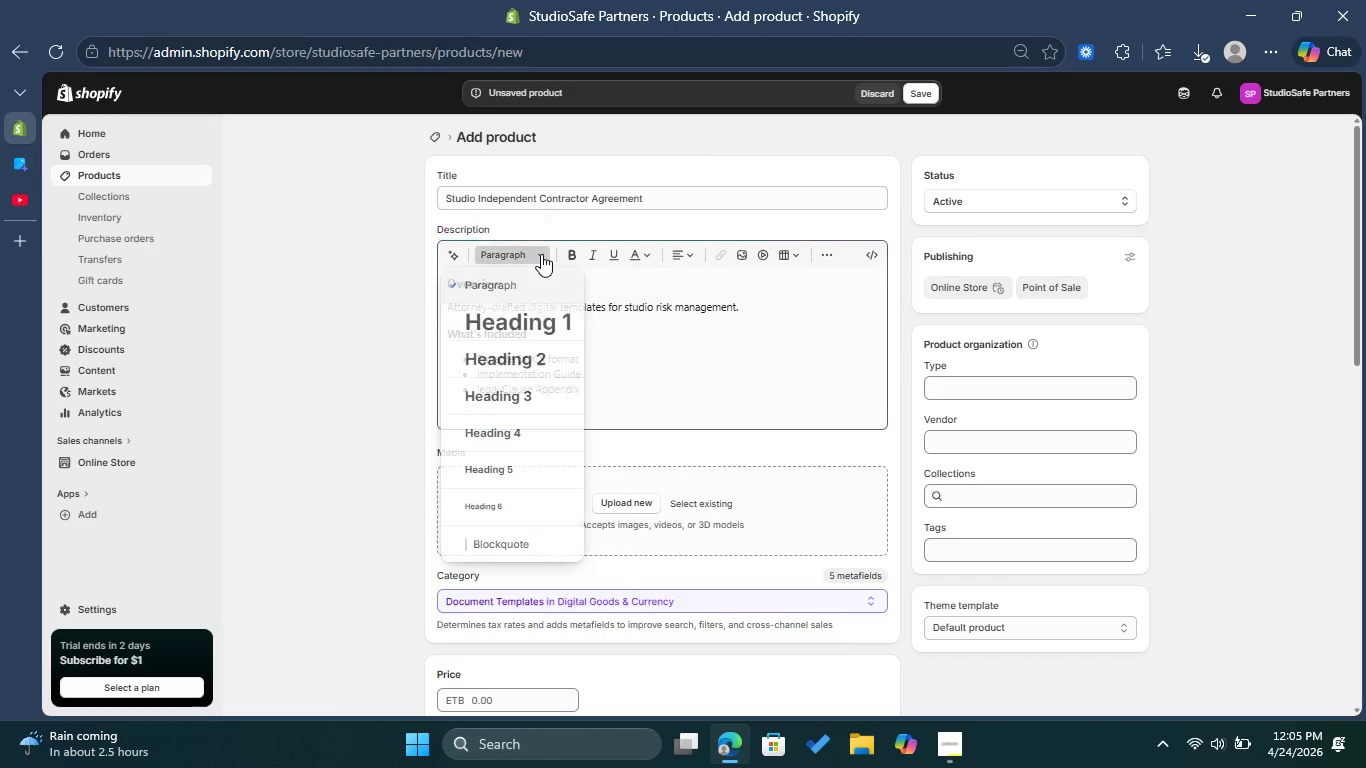 
left_click([541, 255])
 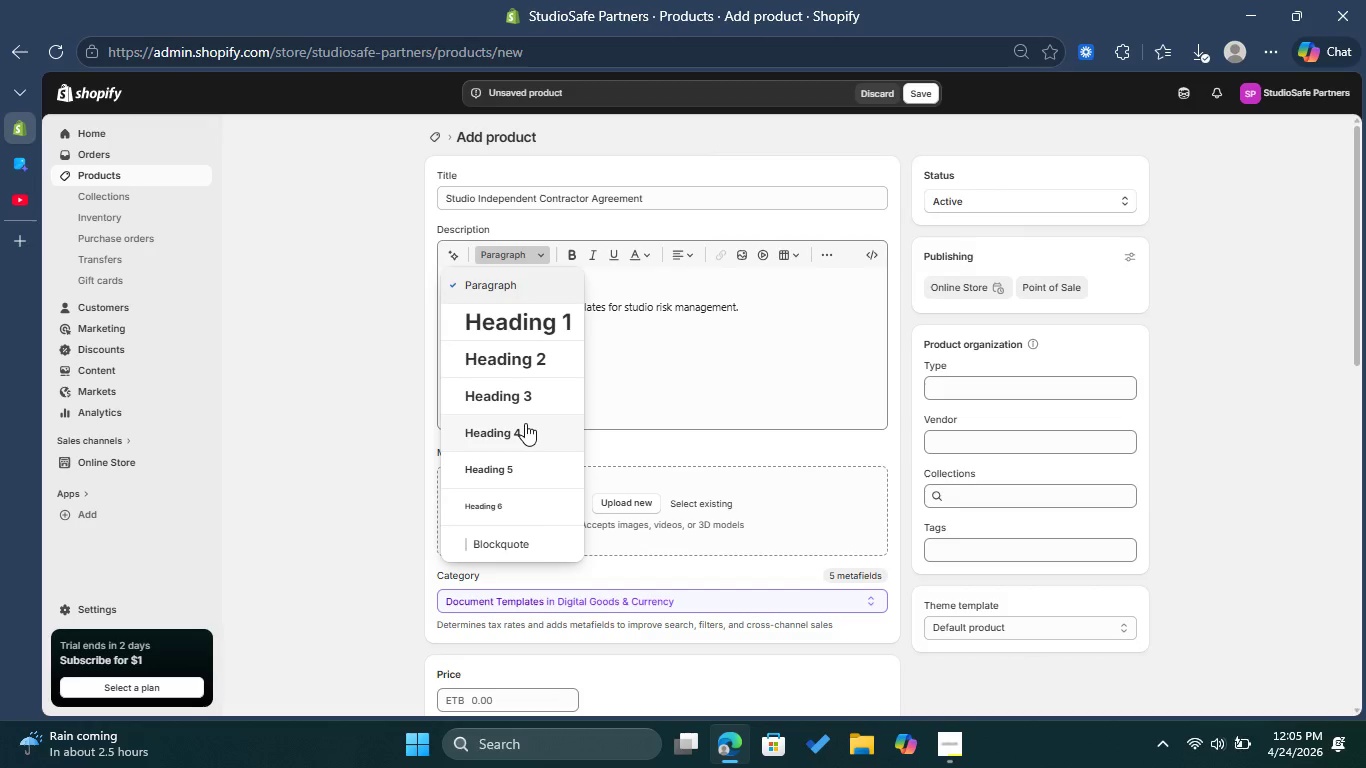 
left_click([525, 423])
 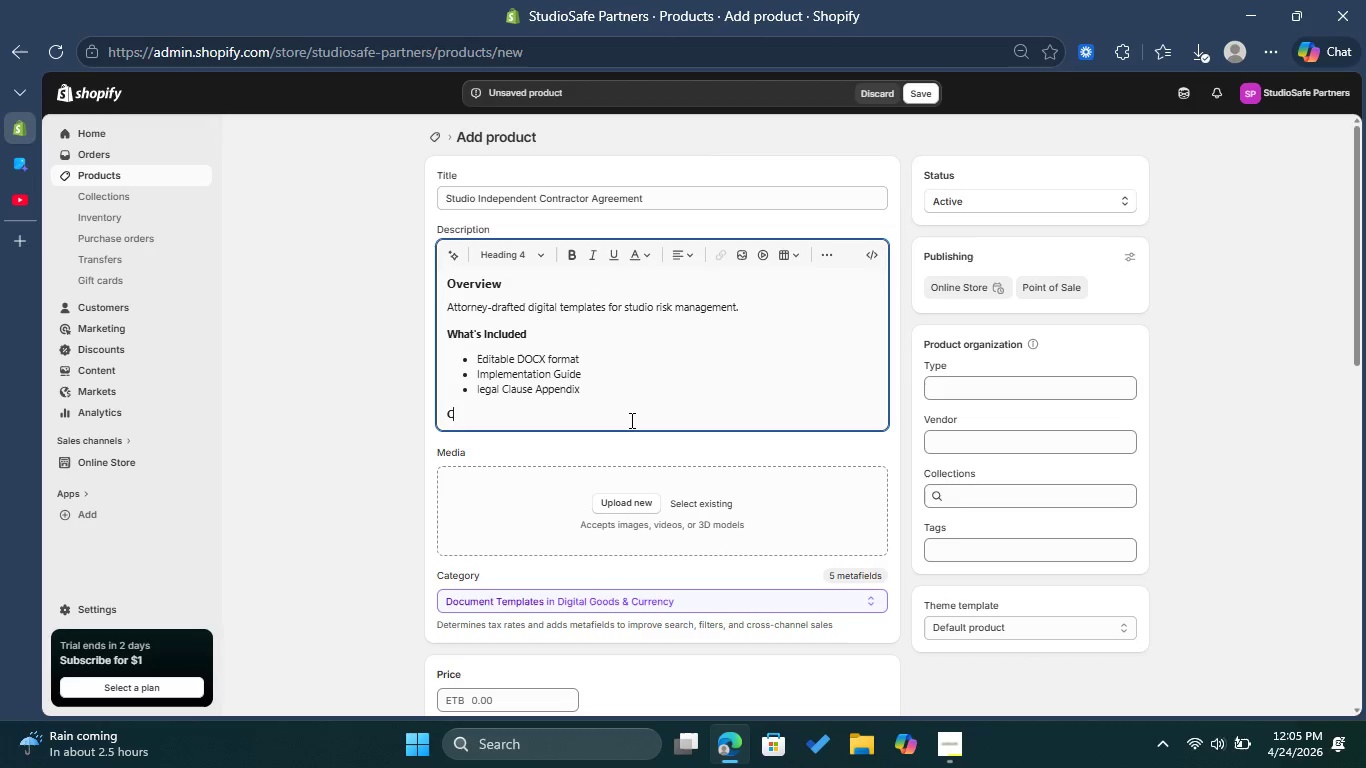 
type(Compliance Standards Met )
 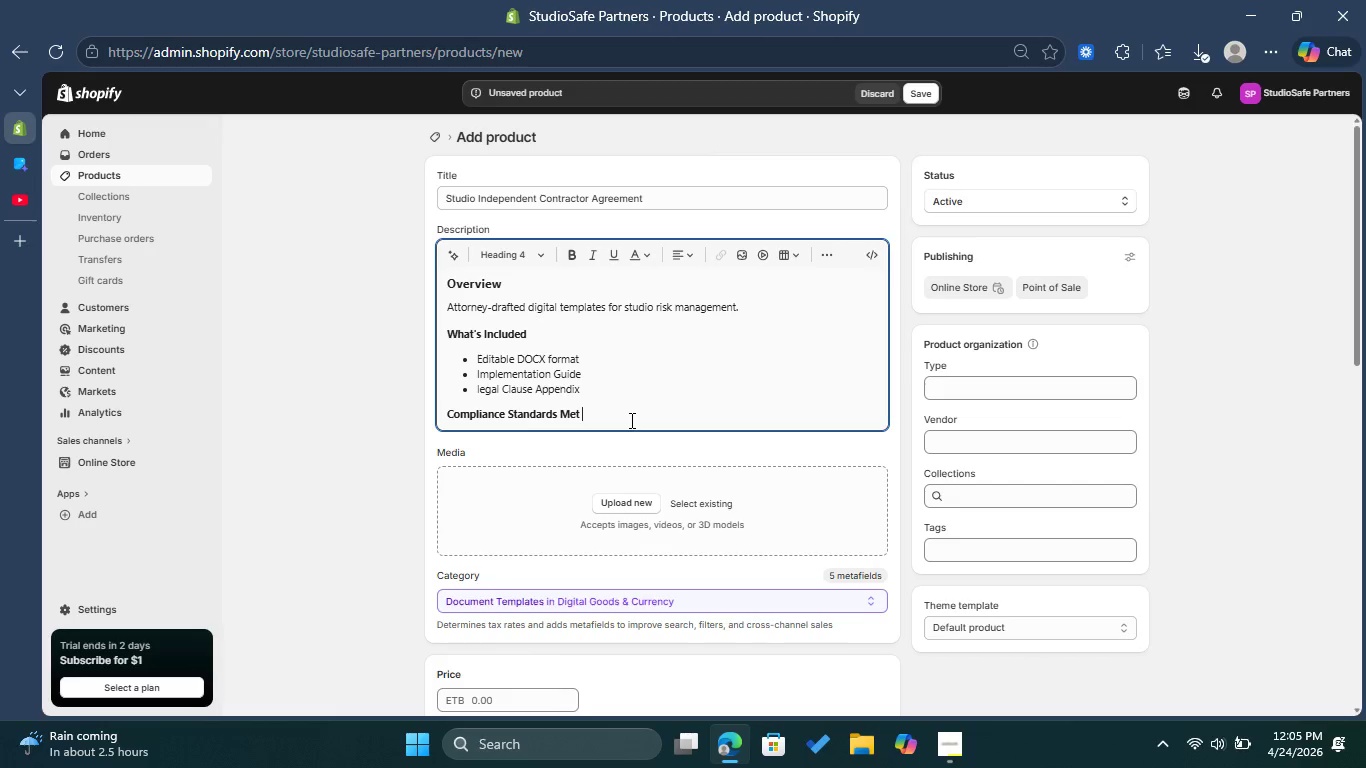 
key(Enter)
 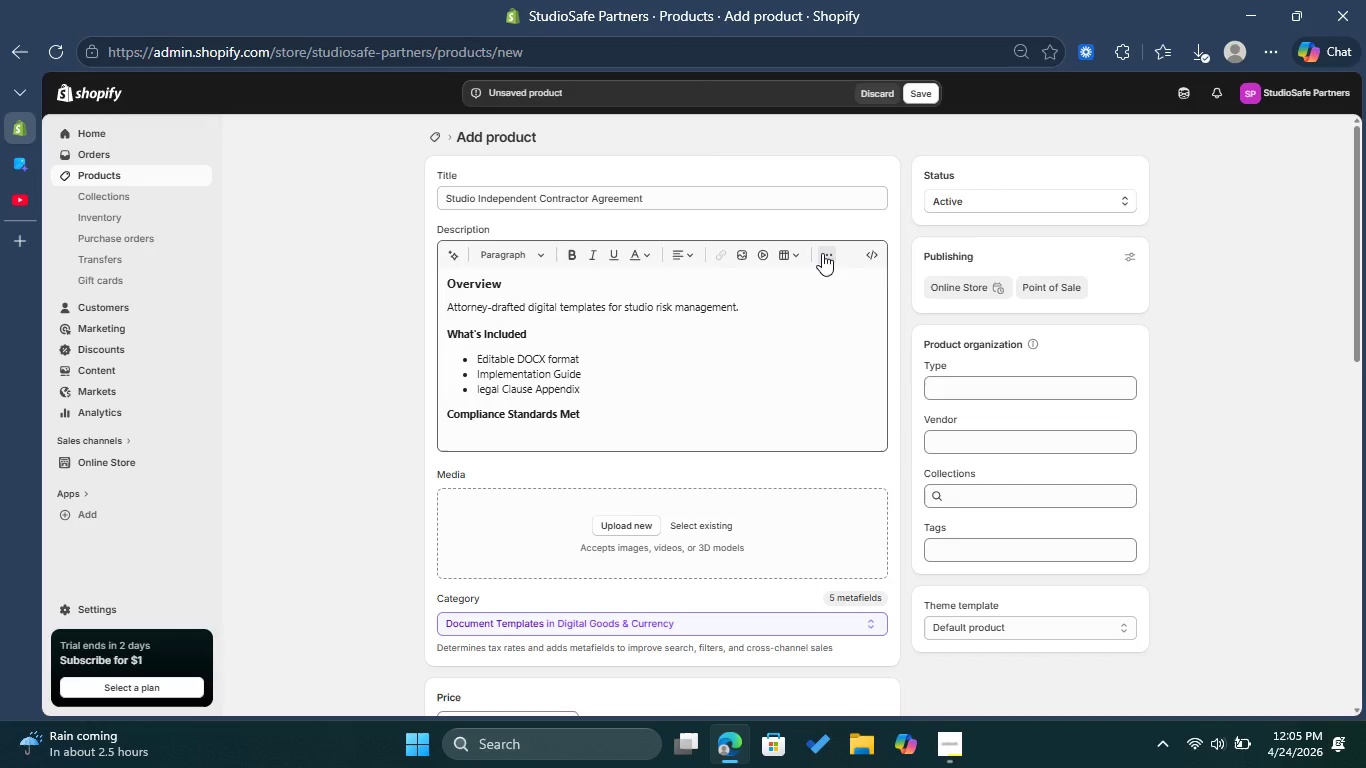 
double_click([822, 253])
 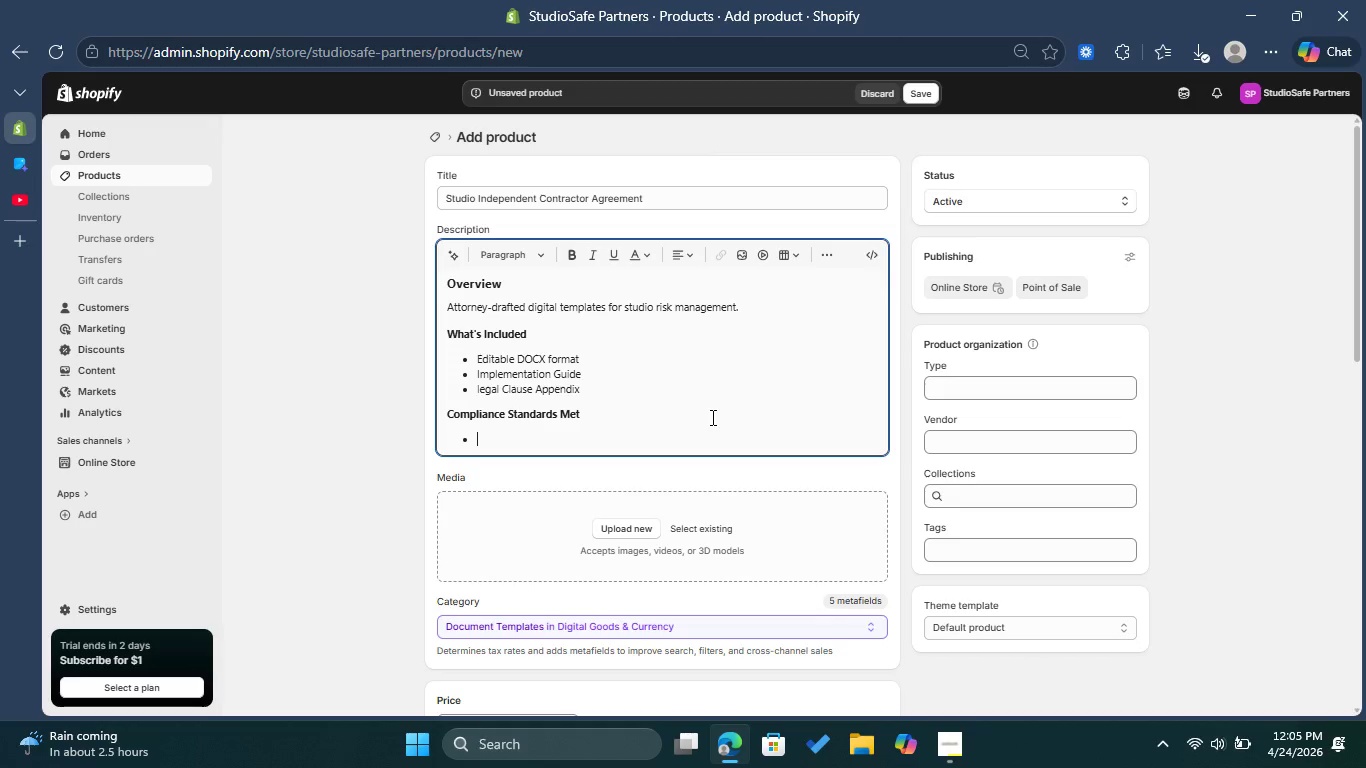 
left_click([779, 283])
 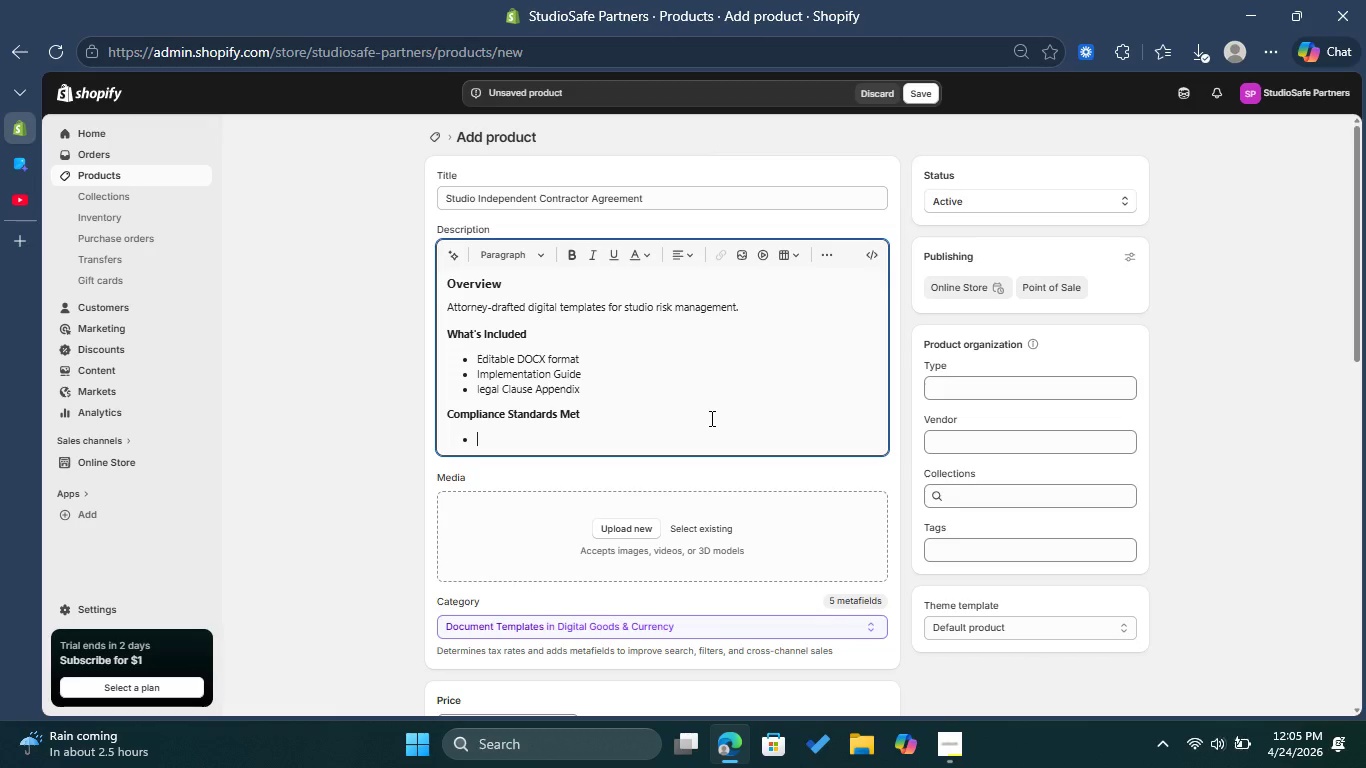 
type(general L)
 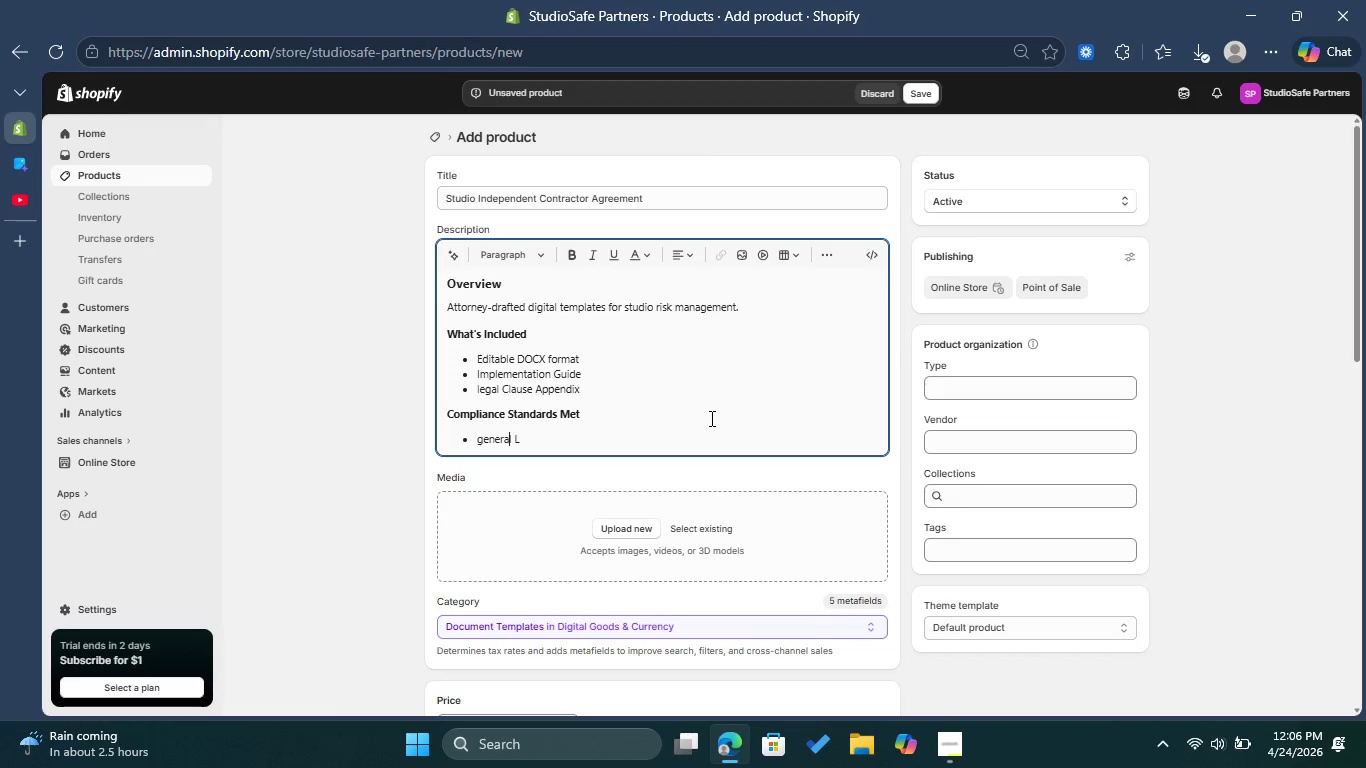 
key(ArrowLeft)
 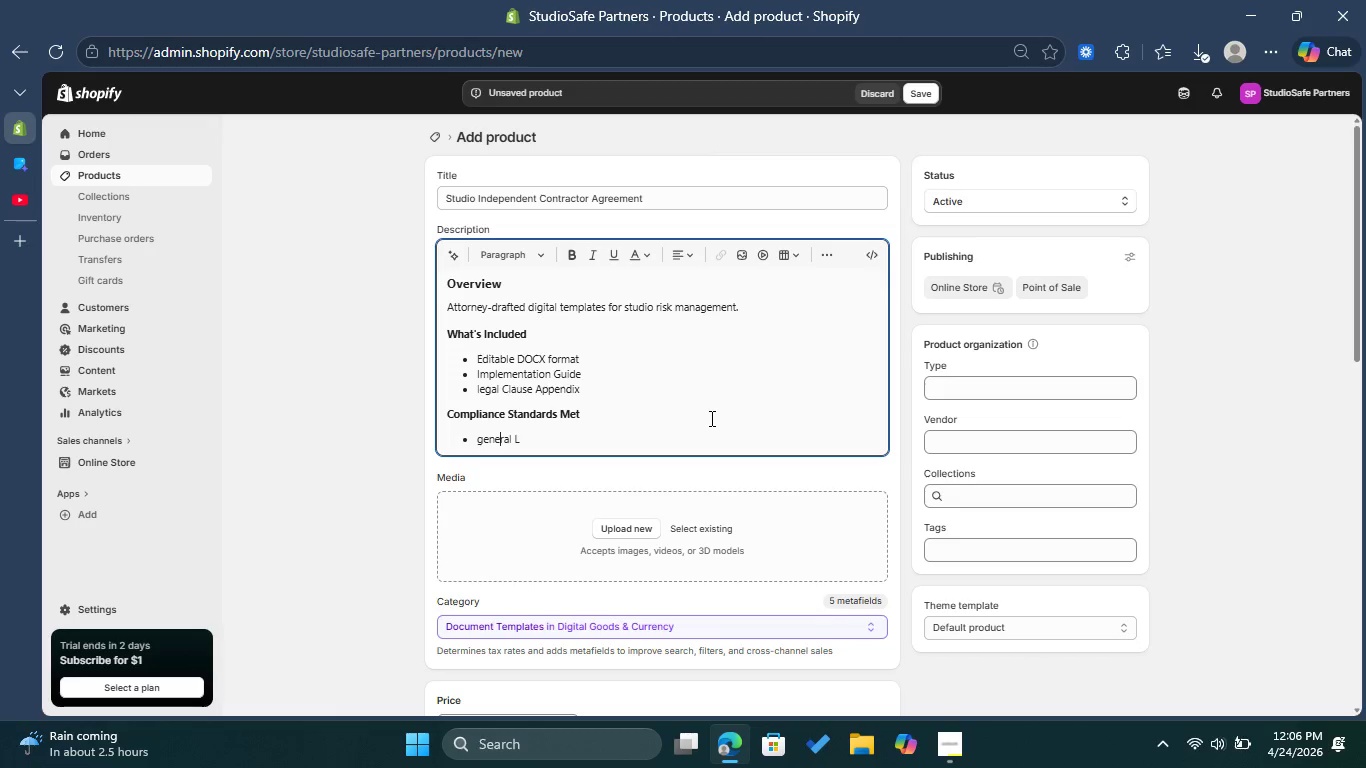 
key(ArrowLeft)
 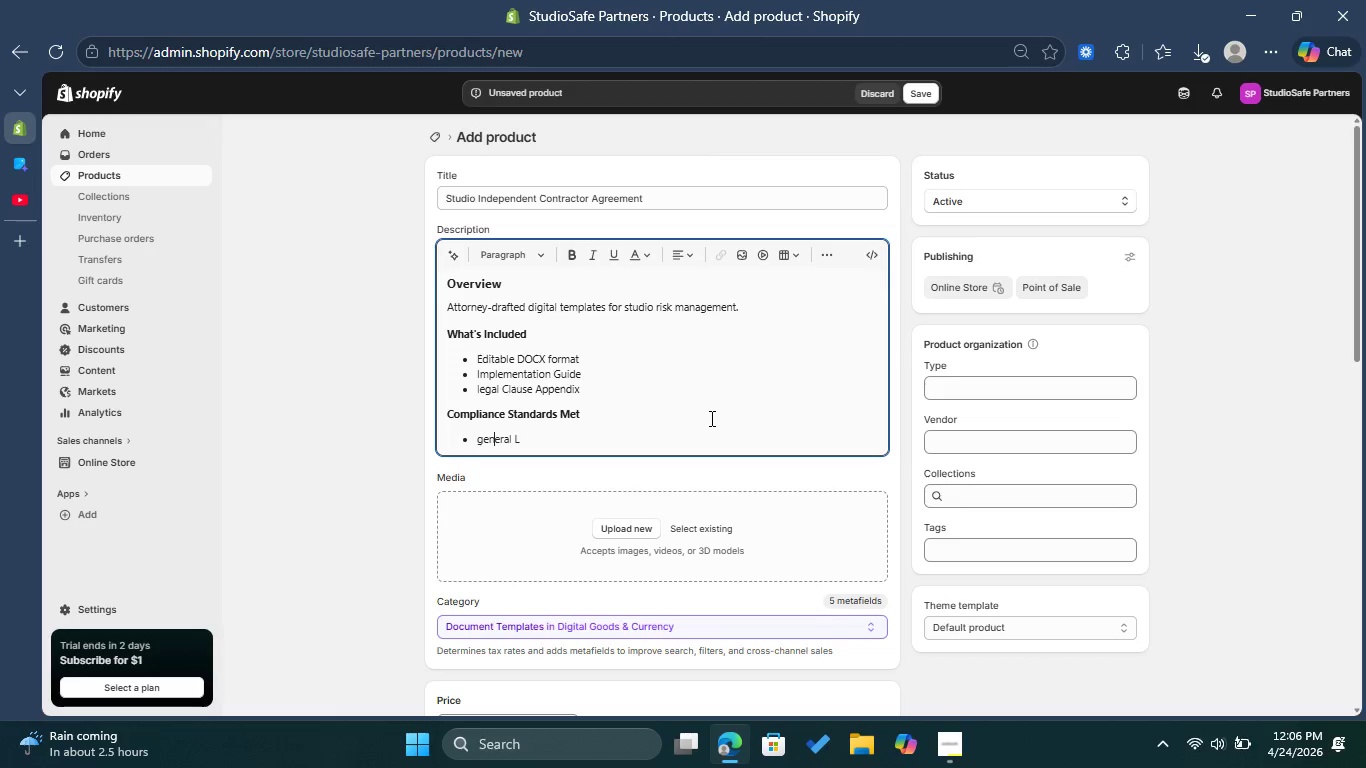 
key(ArrowLeft)
 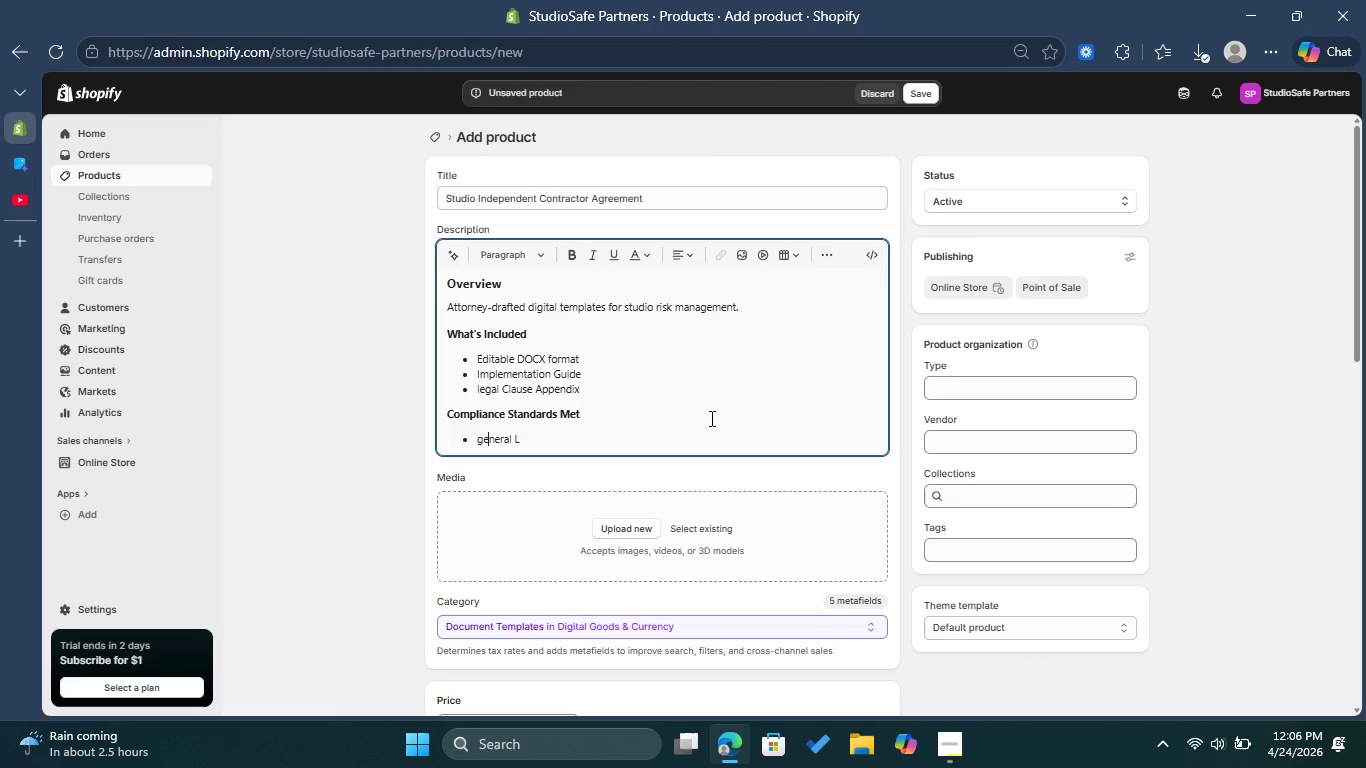 
key(ArrowLeft)
 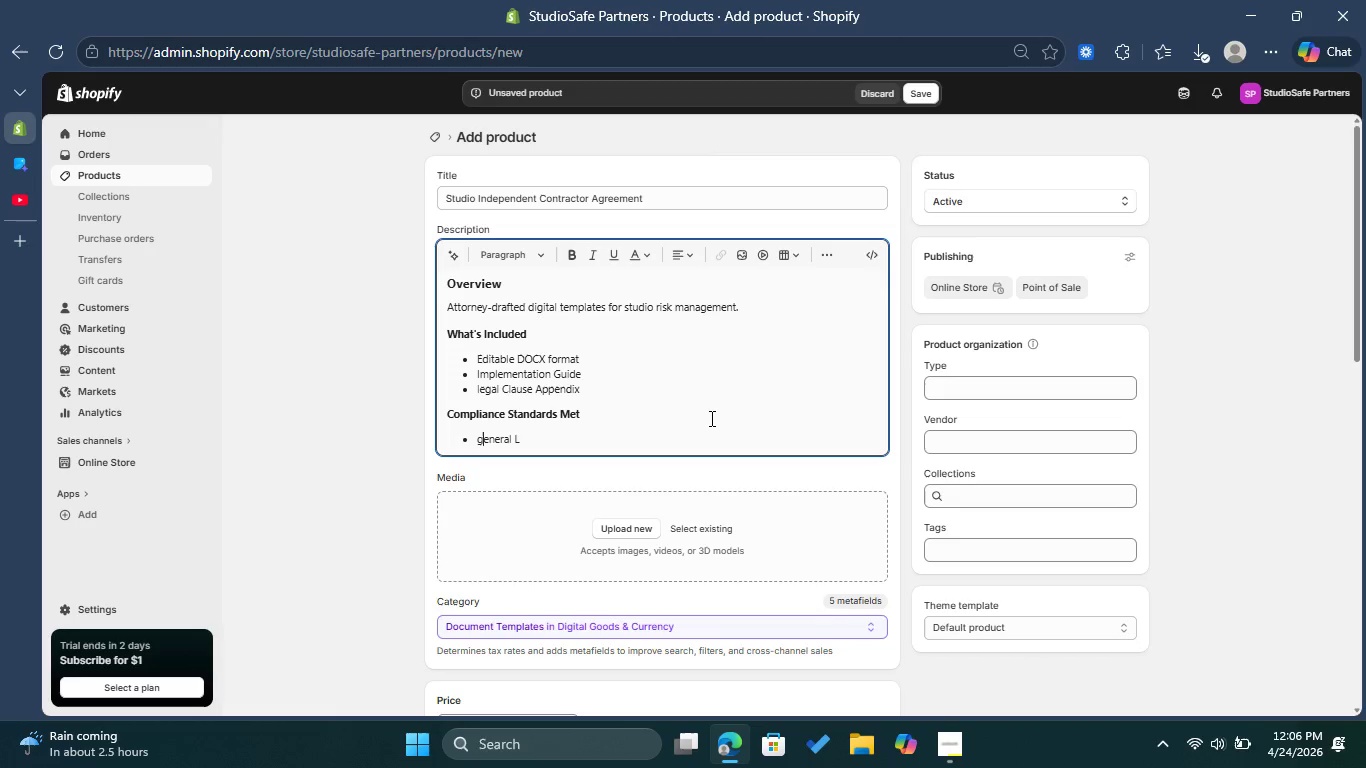 
key(ArrowLeft)
 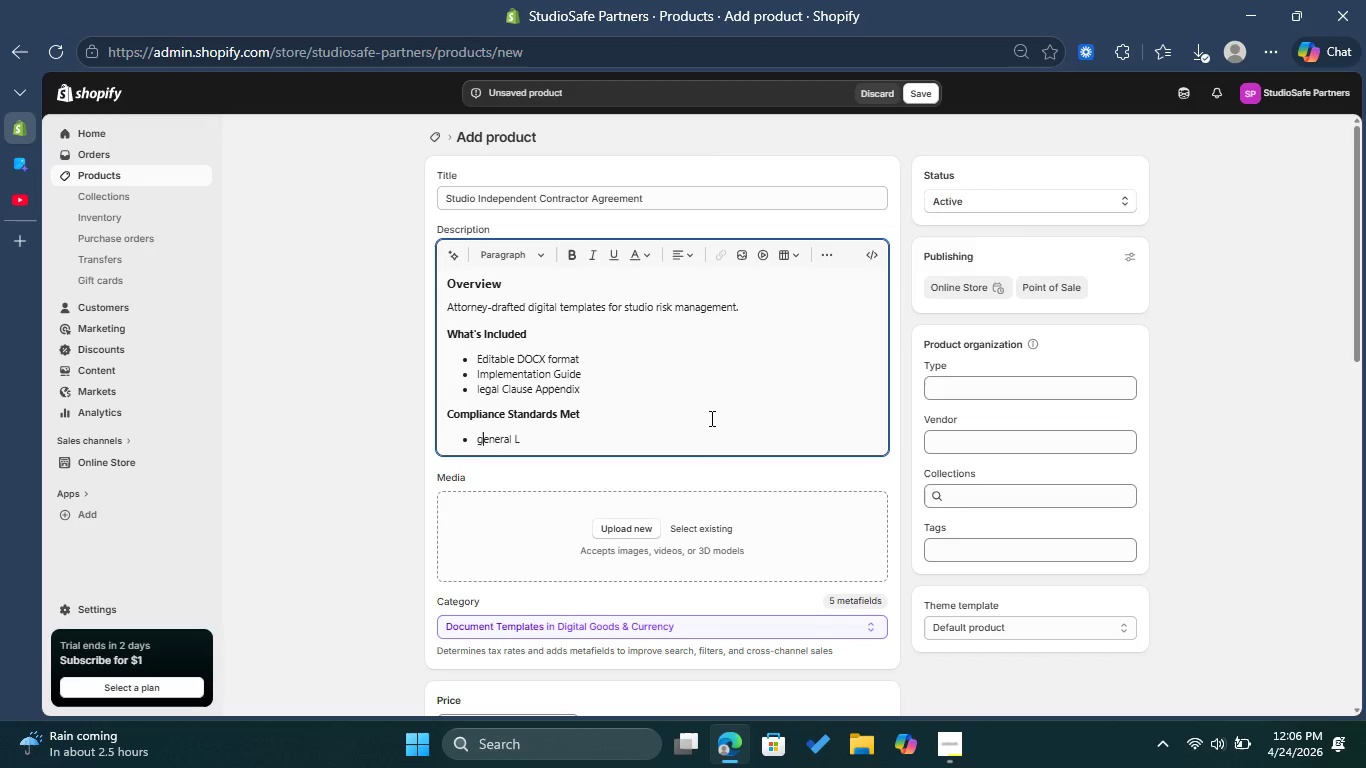 
key(ArrowLeft)
 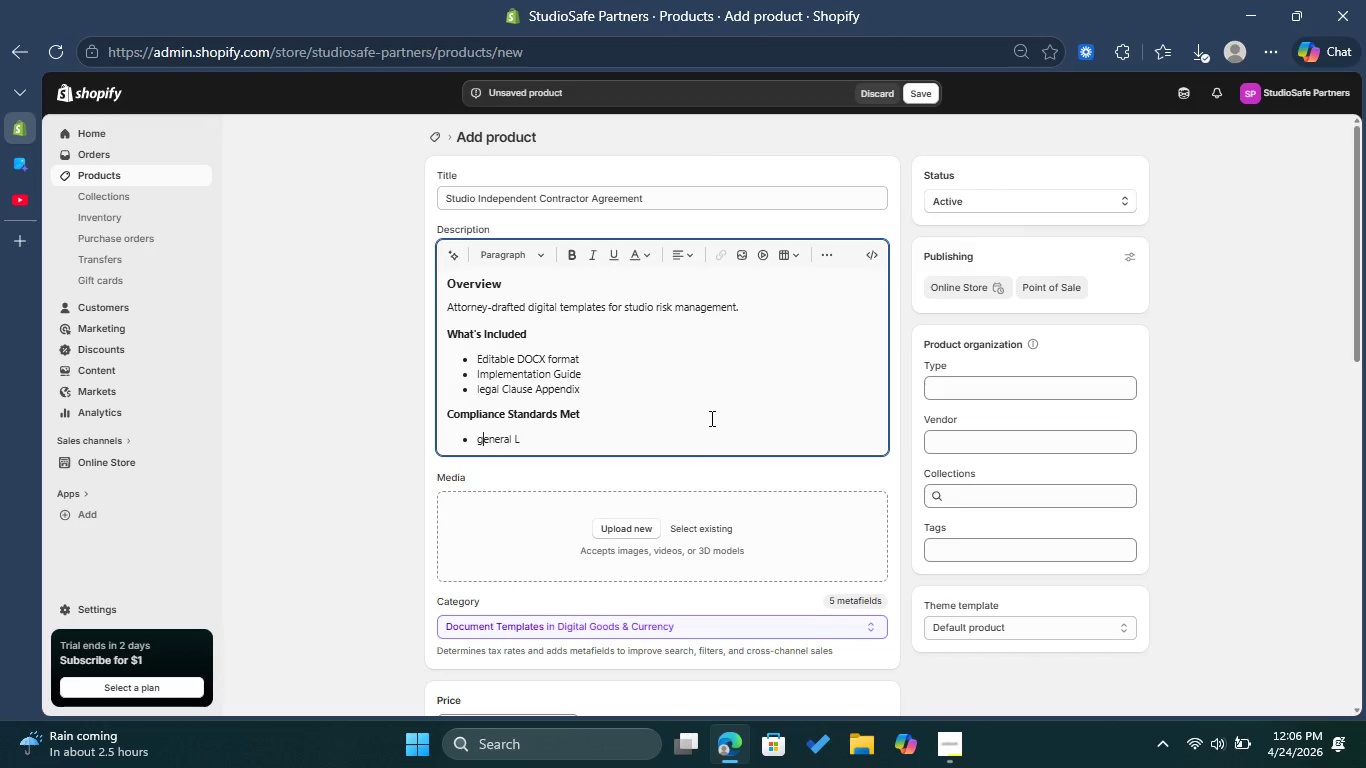 
key(ArrowLeft)
 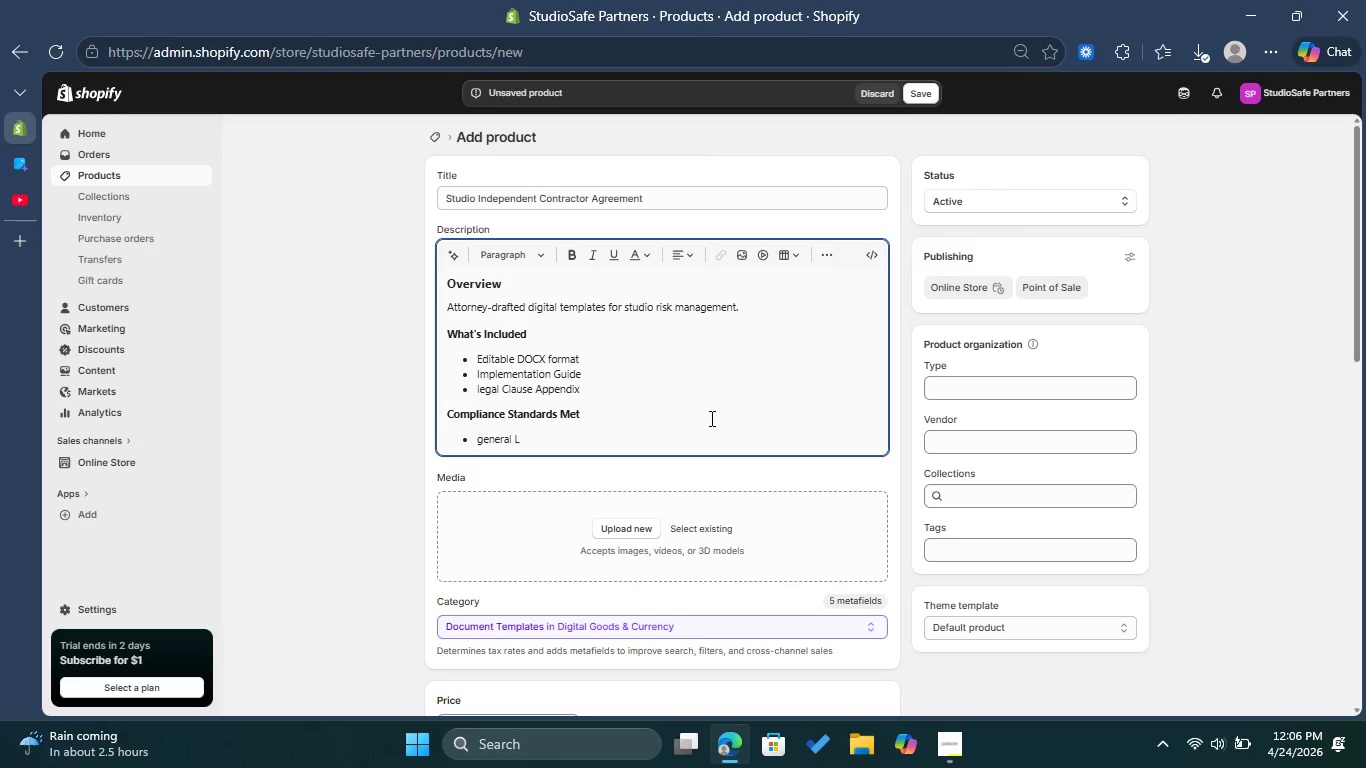 
key(ArrowLeft)
 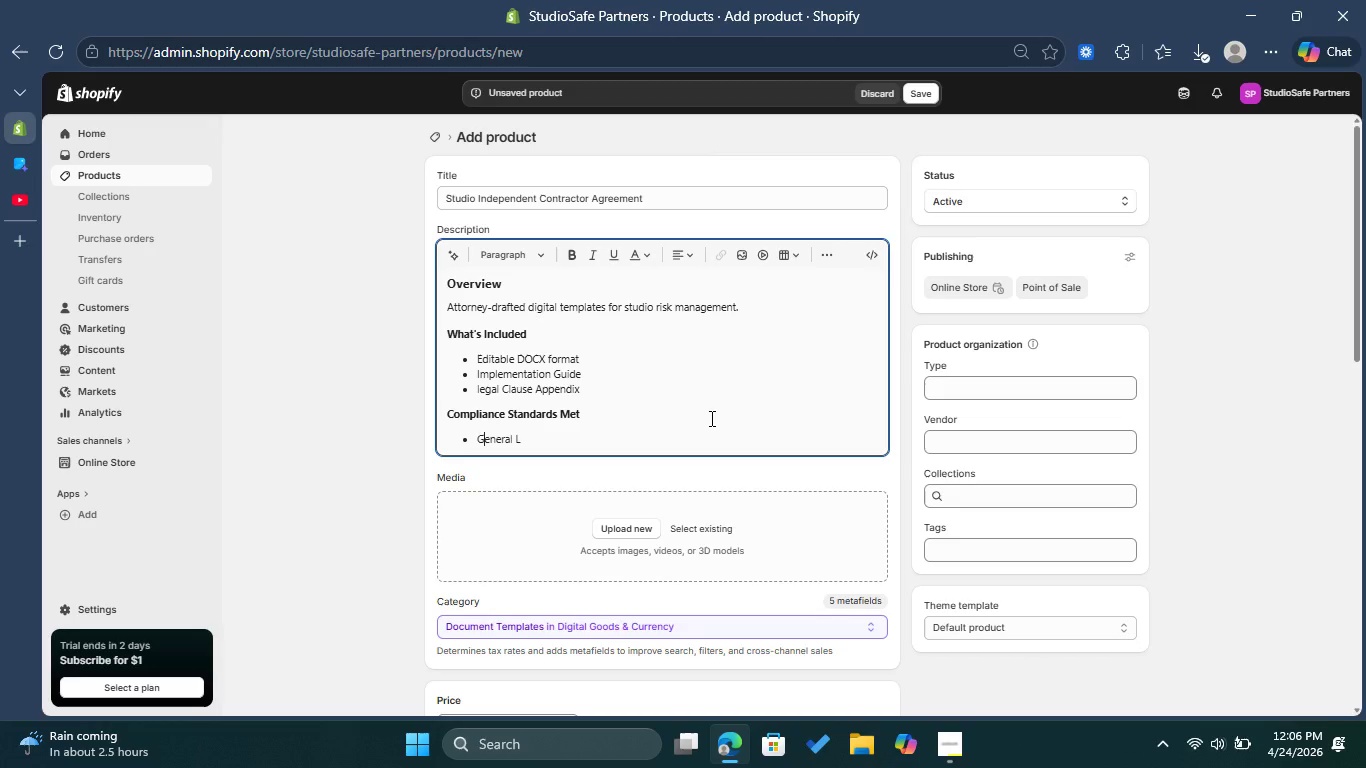 
key(Backspace)
 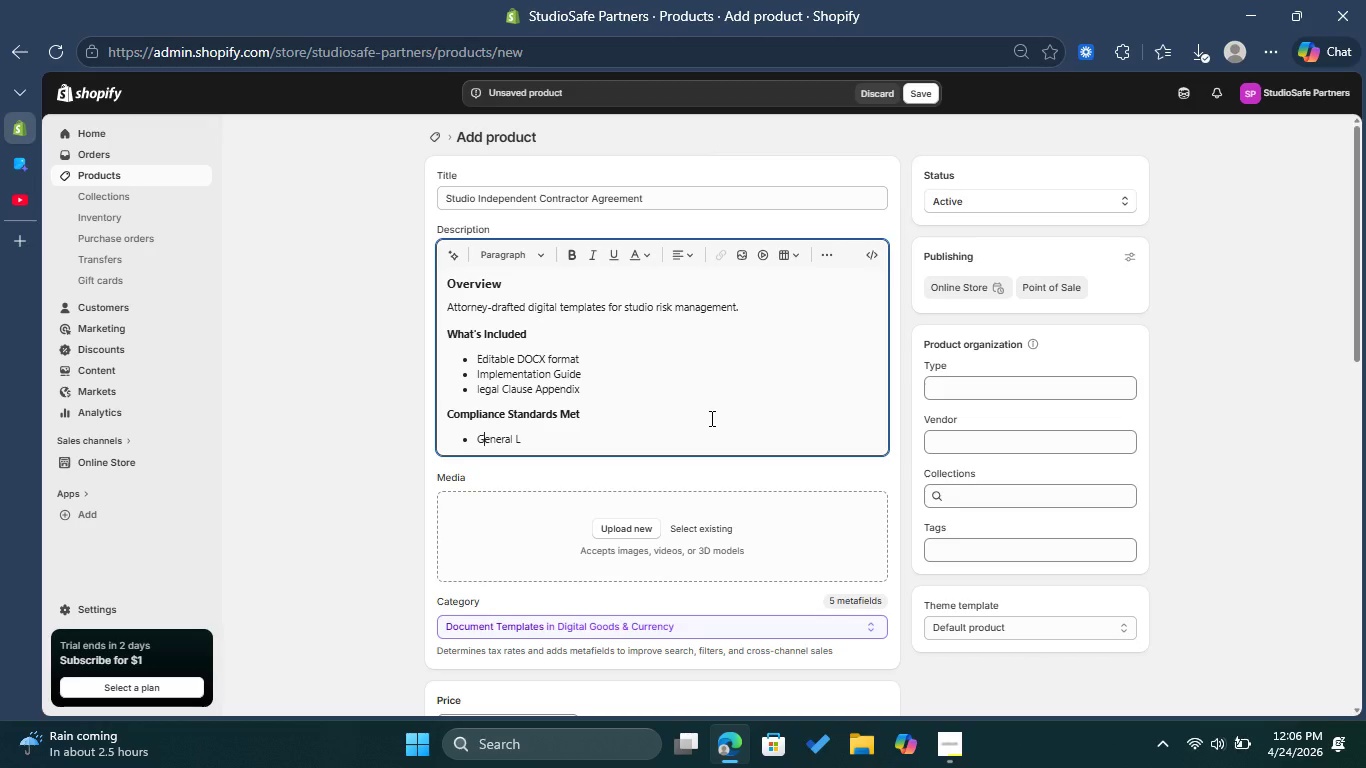 
key(Shift+ShiftLeft)
 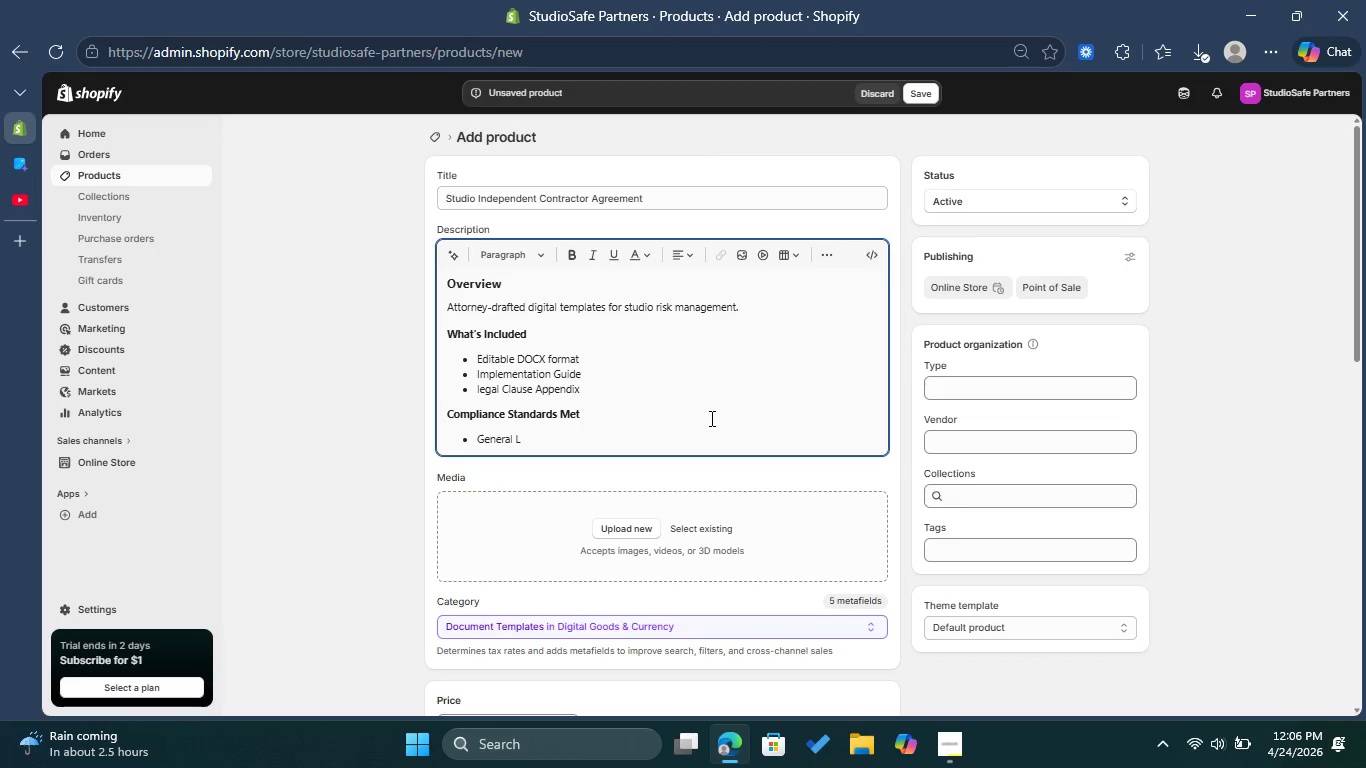 
key(Shift+G)
 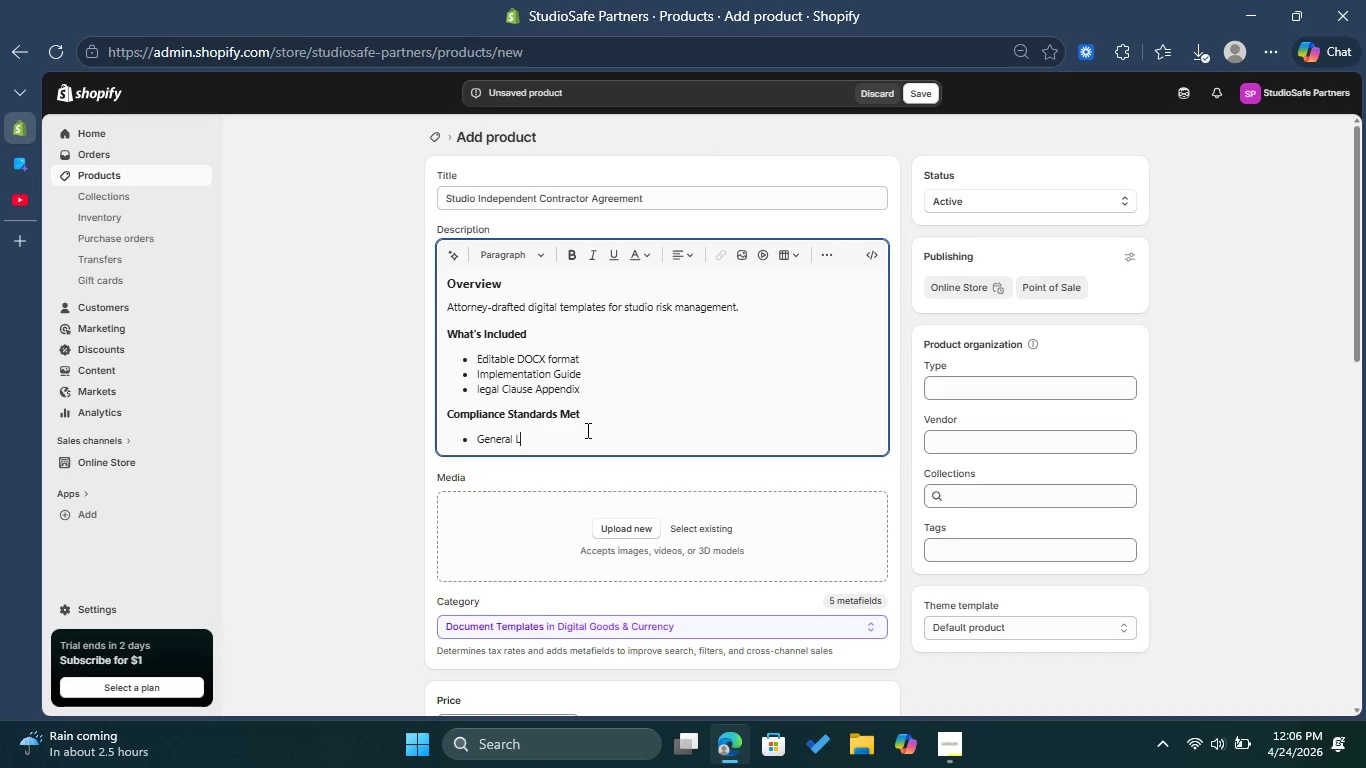 
left_click([586, 430])
 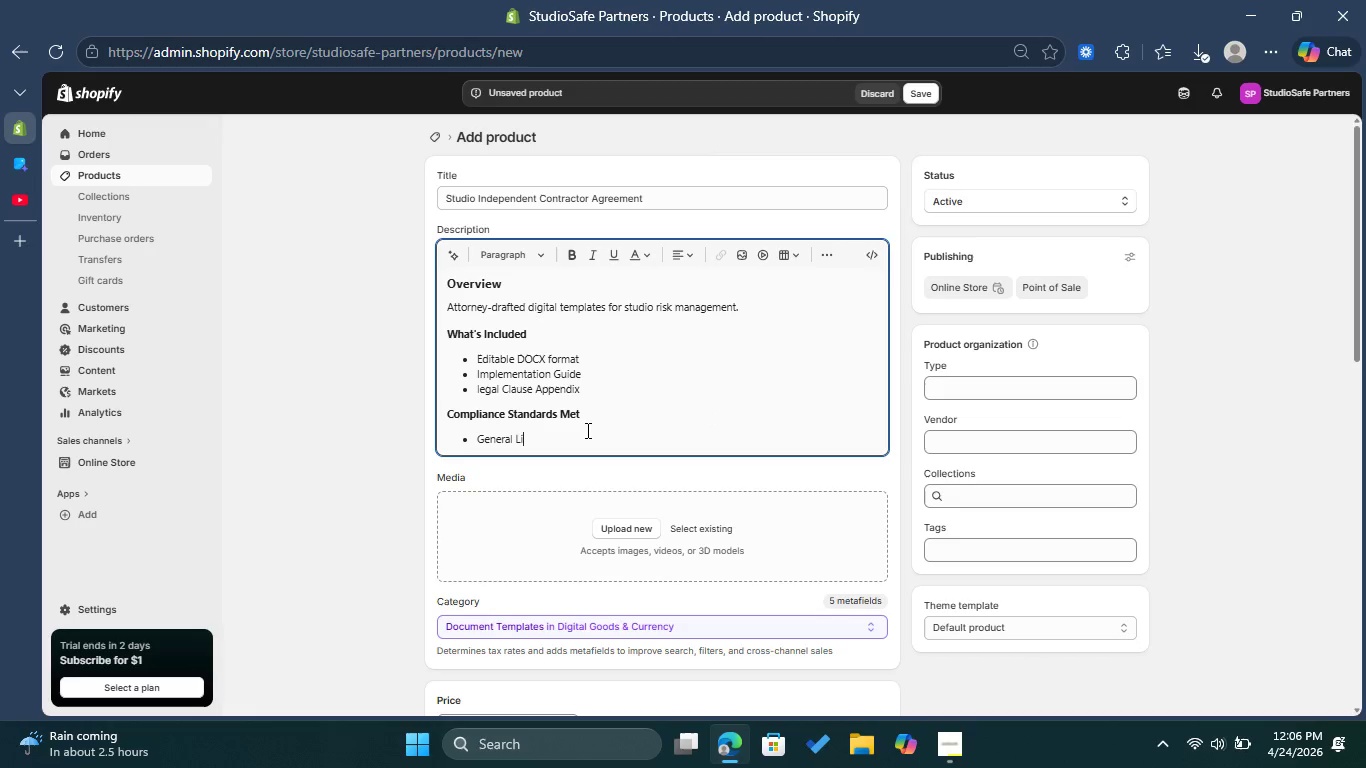 
type(iabi;ity )
 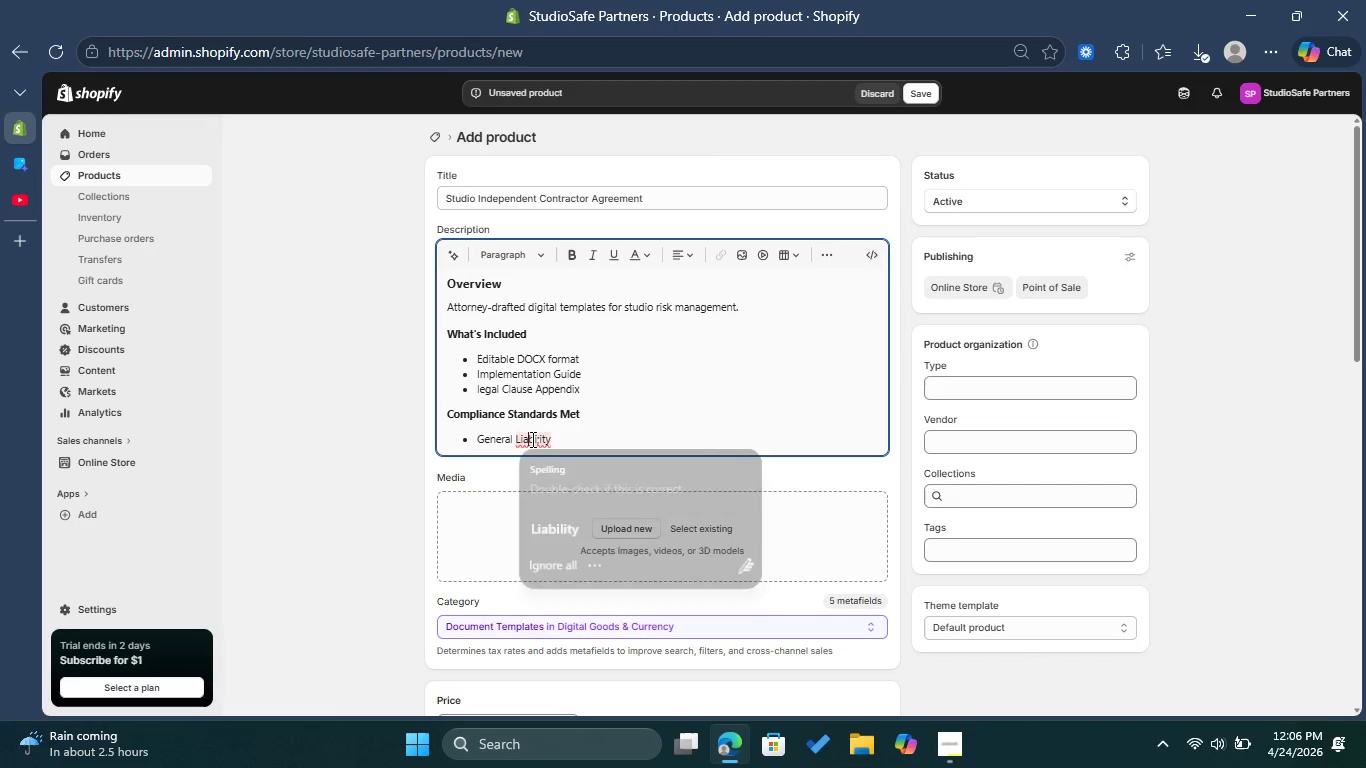 
left_click([531, 439])
 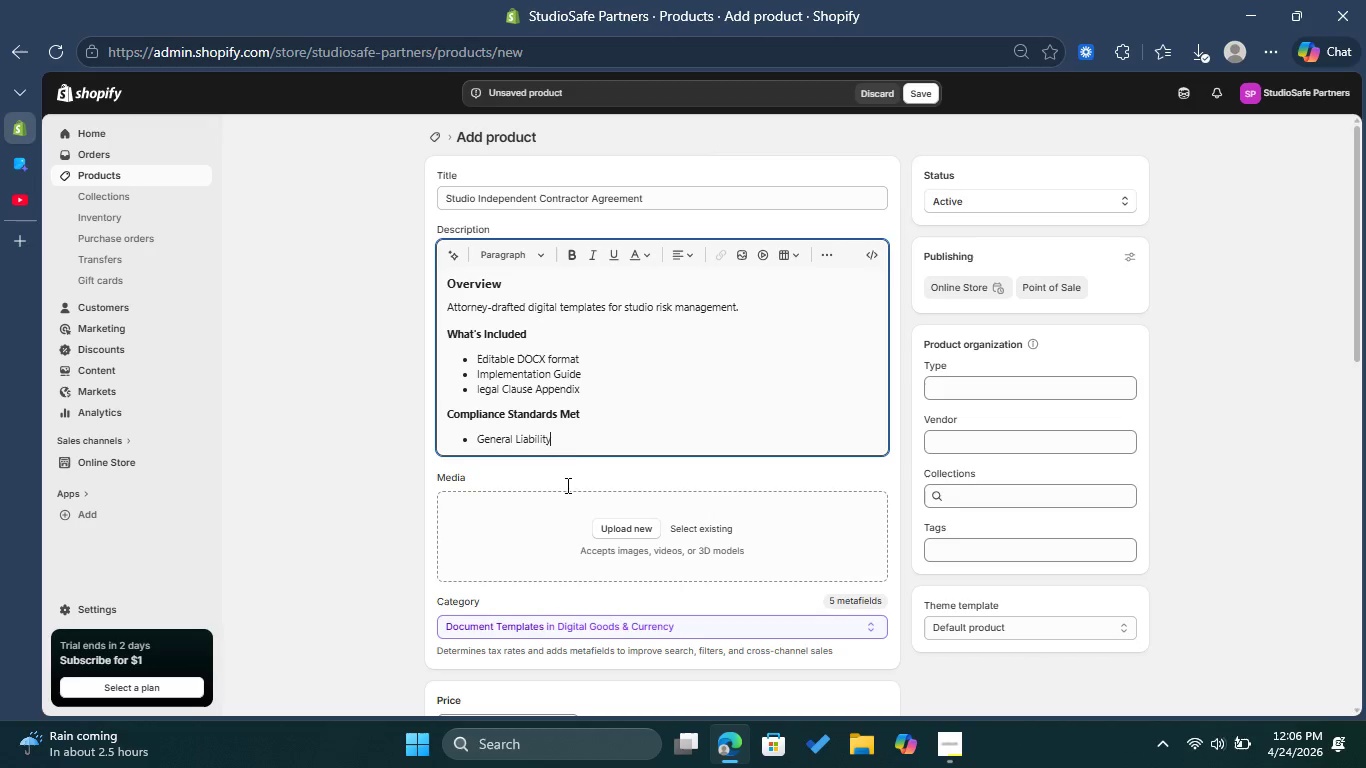 
left_click([564, 515])
 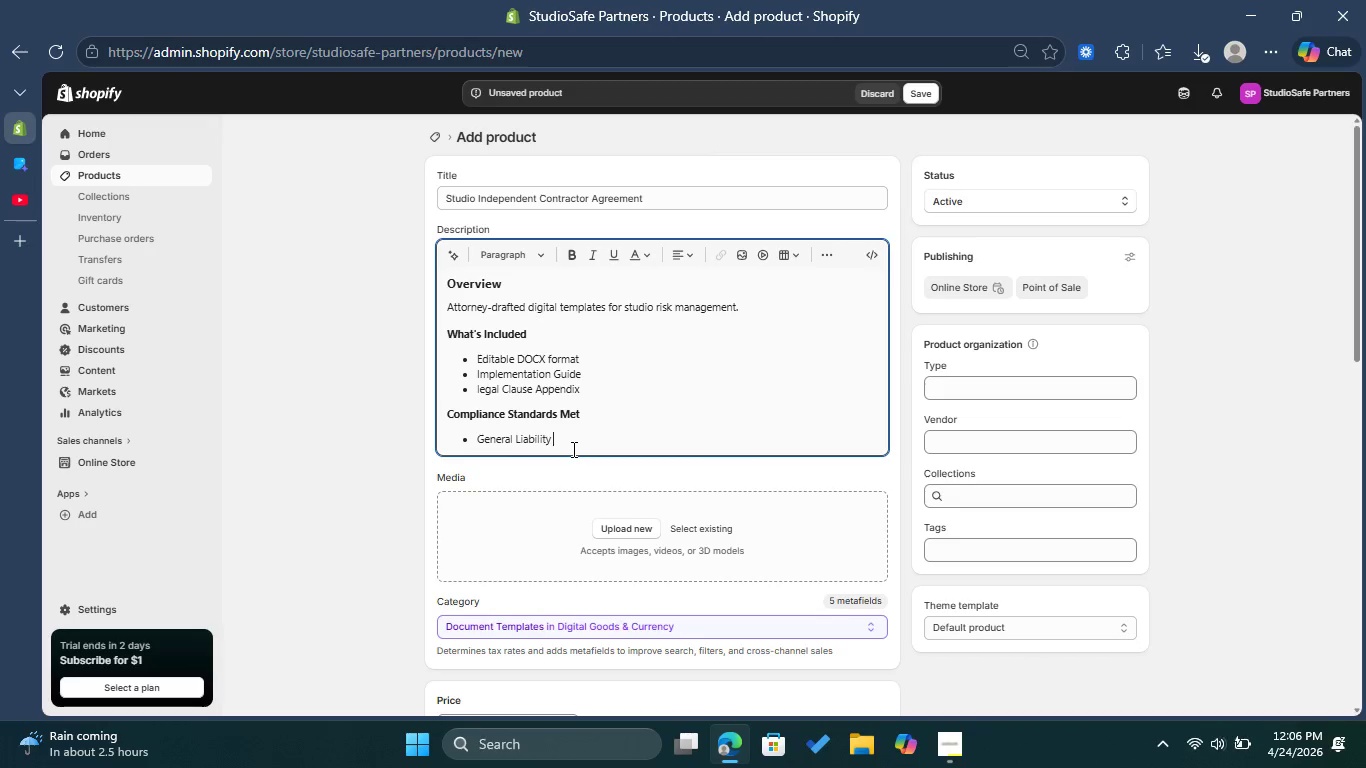 
type( Requiremnet )
key(Backspace)
type(s)
 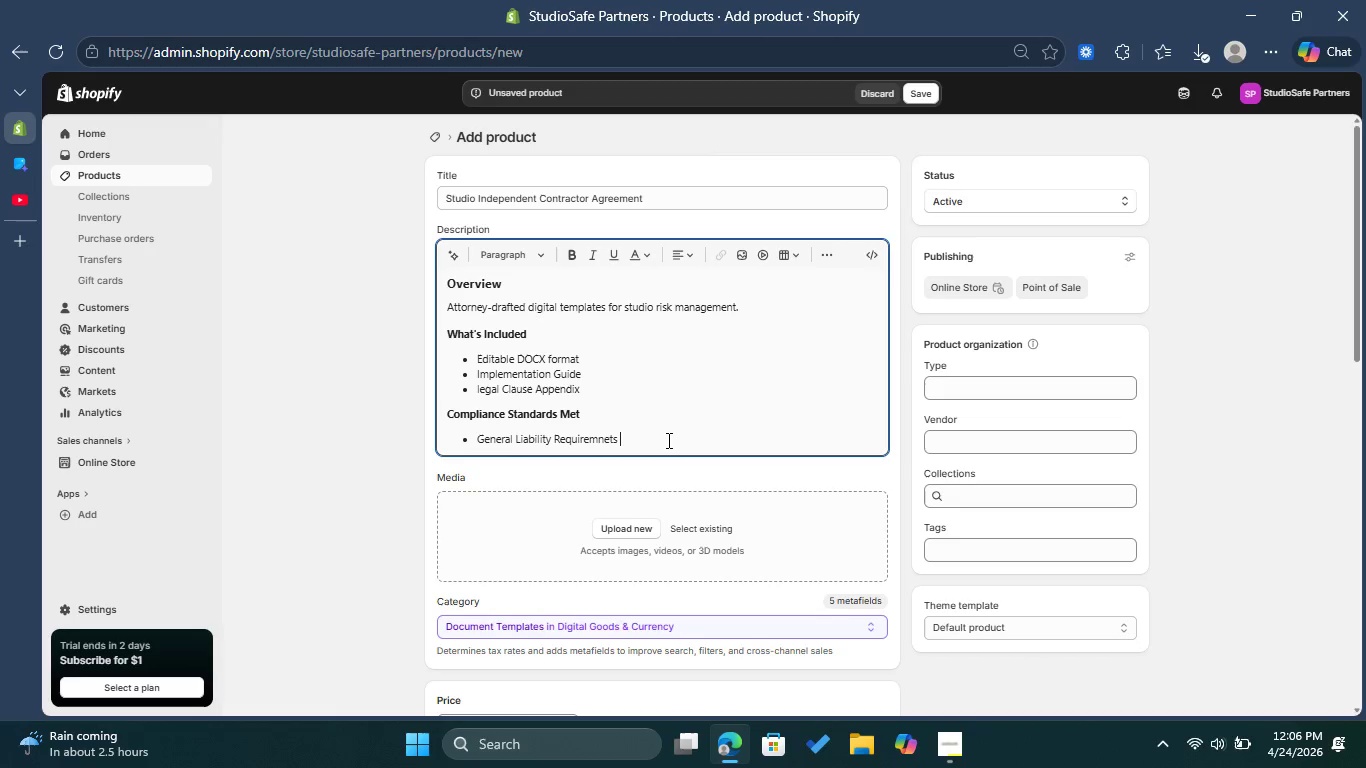 
left_click([572, 449])
 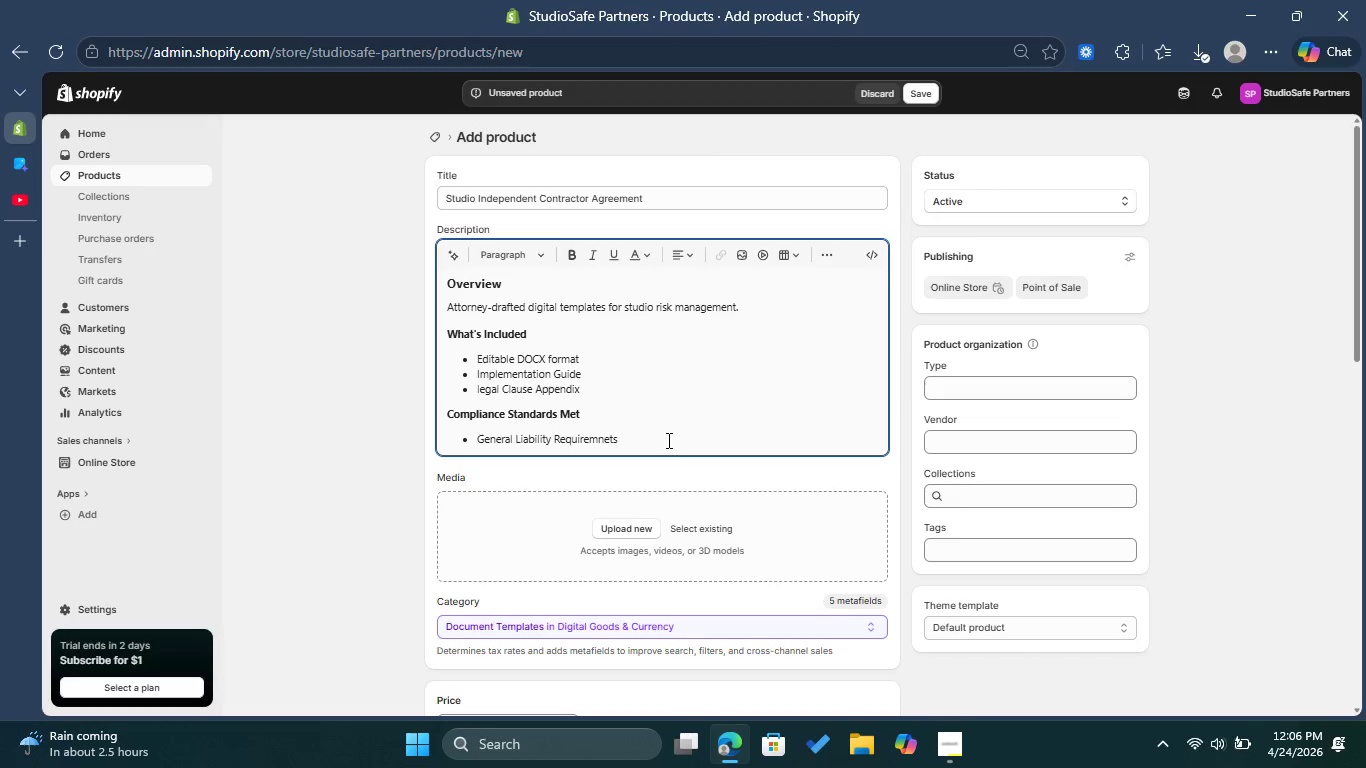 
left_click([667, 440])
 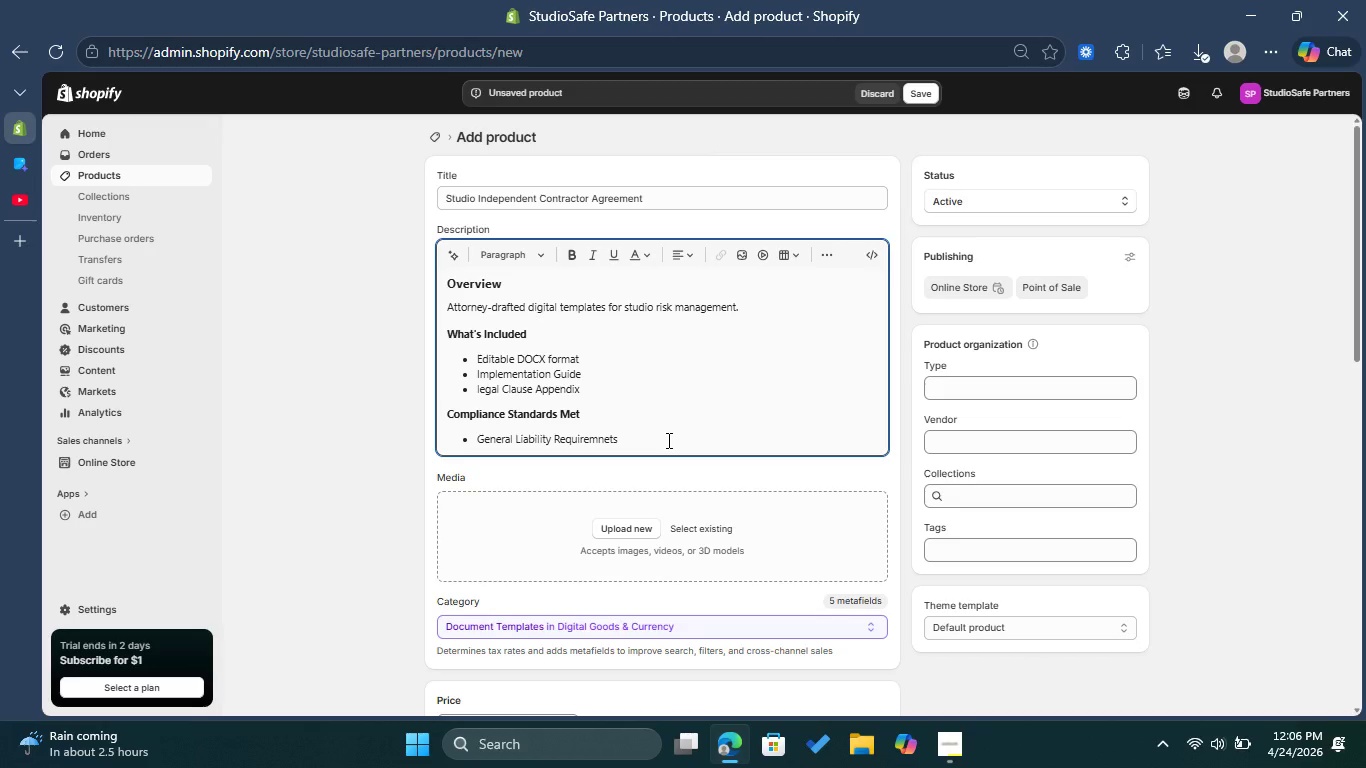 
key(Enter)
 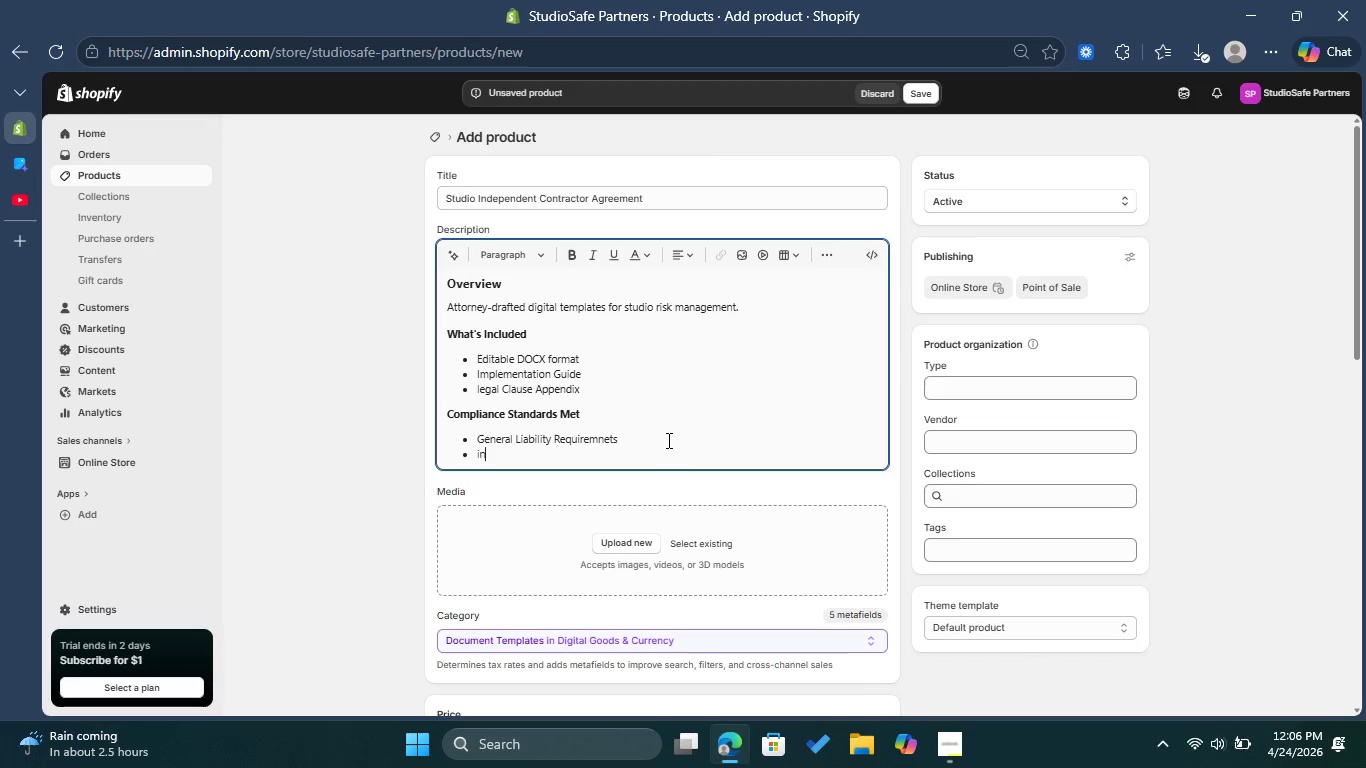 
type(industry :)
key(Backspace)
type(Legal Best Pr)
key(Backspace)
type(actices )
 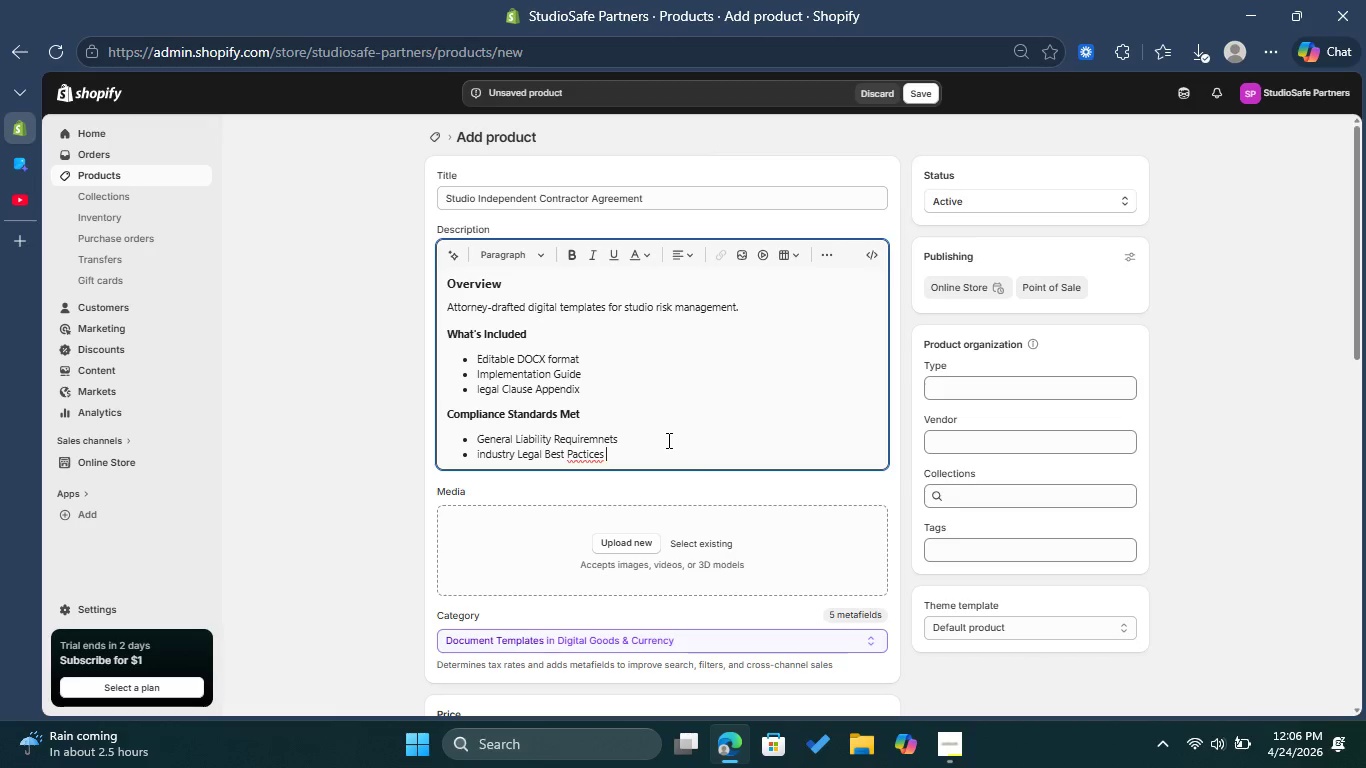 
wait(10.8)
 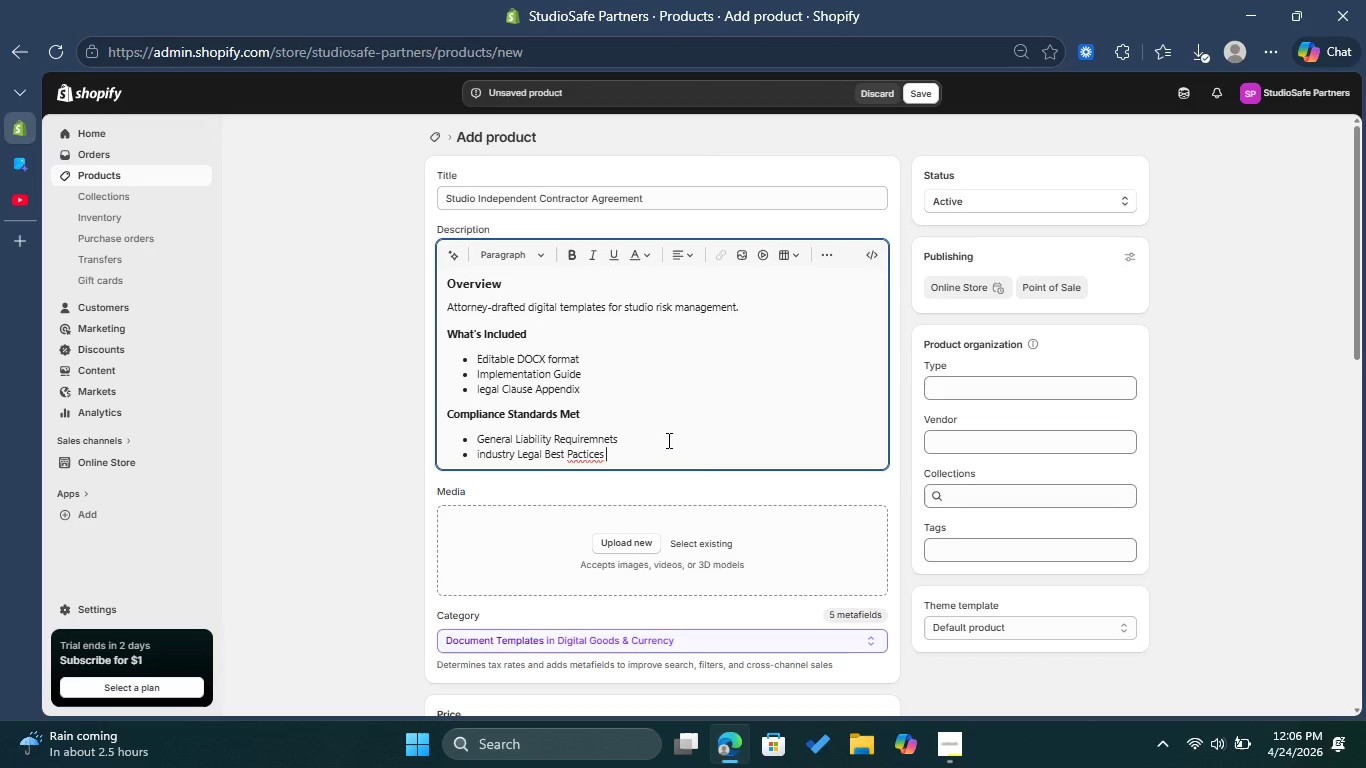 
left_click([592, 454])
 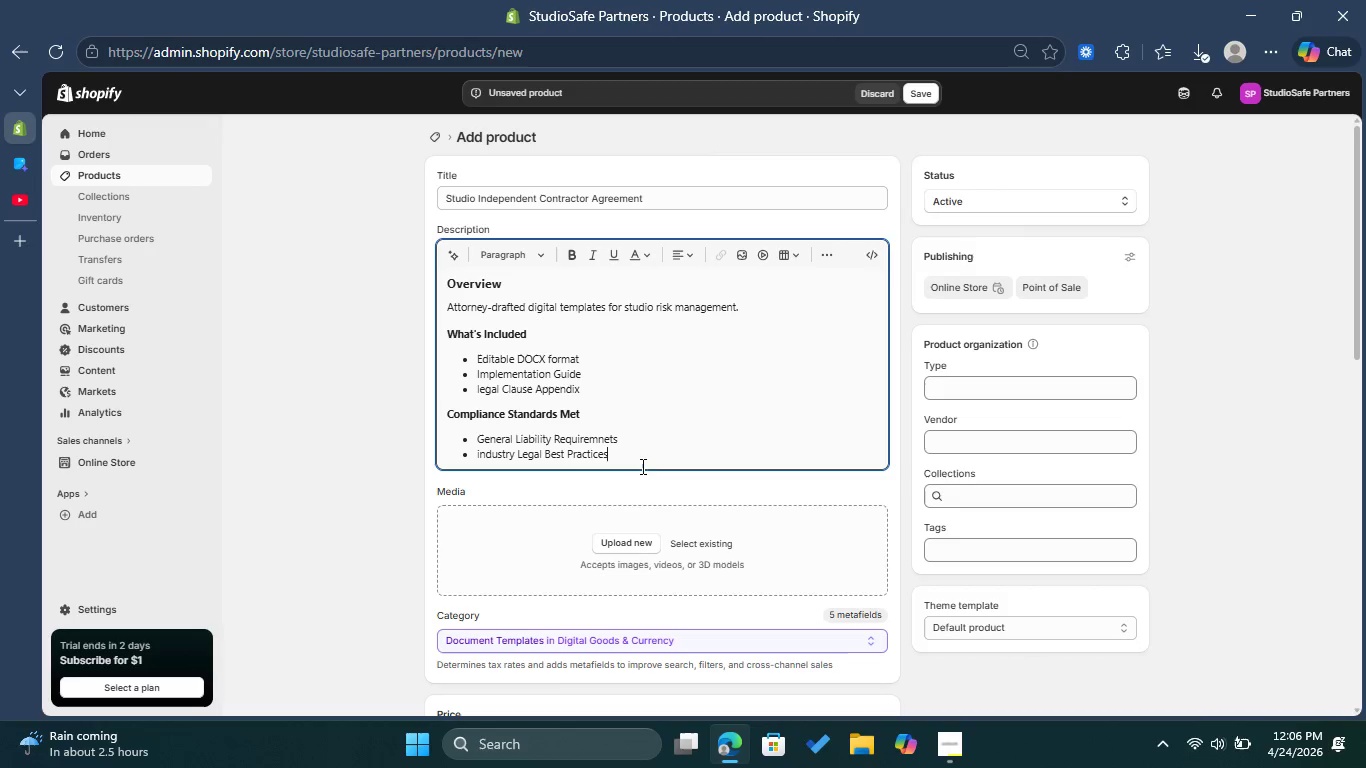 
left_click([647, 536])
 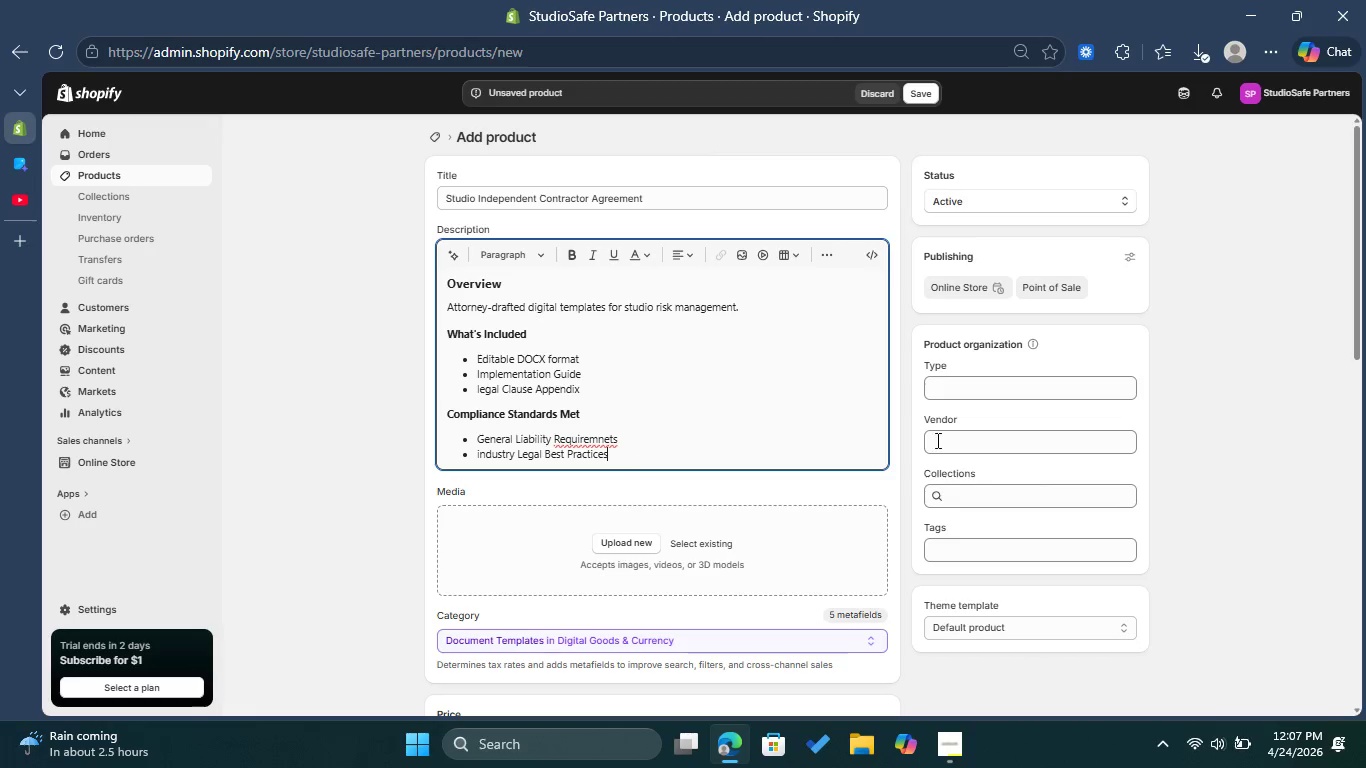 
left_click([610, 442])
 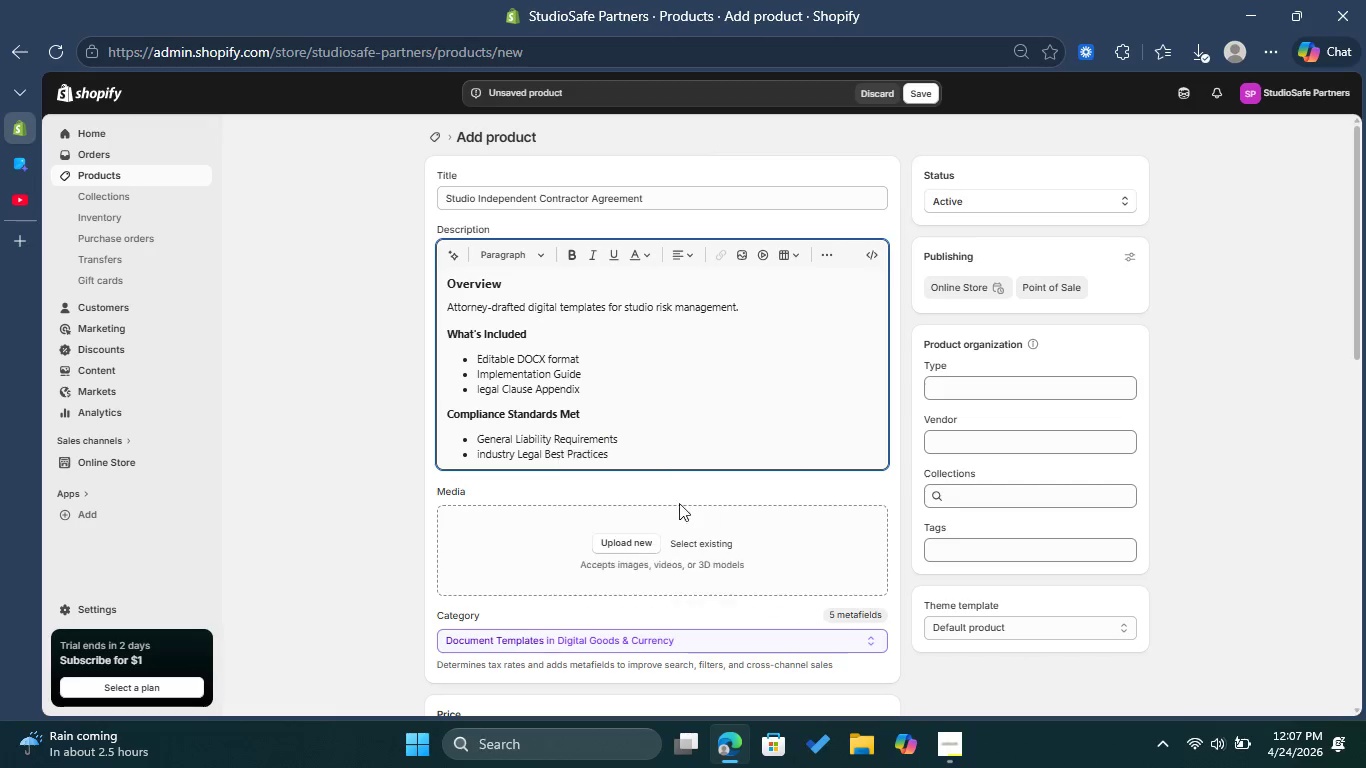 
left_click([654, 533])
 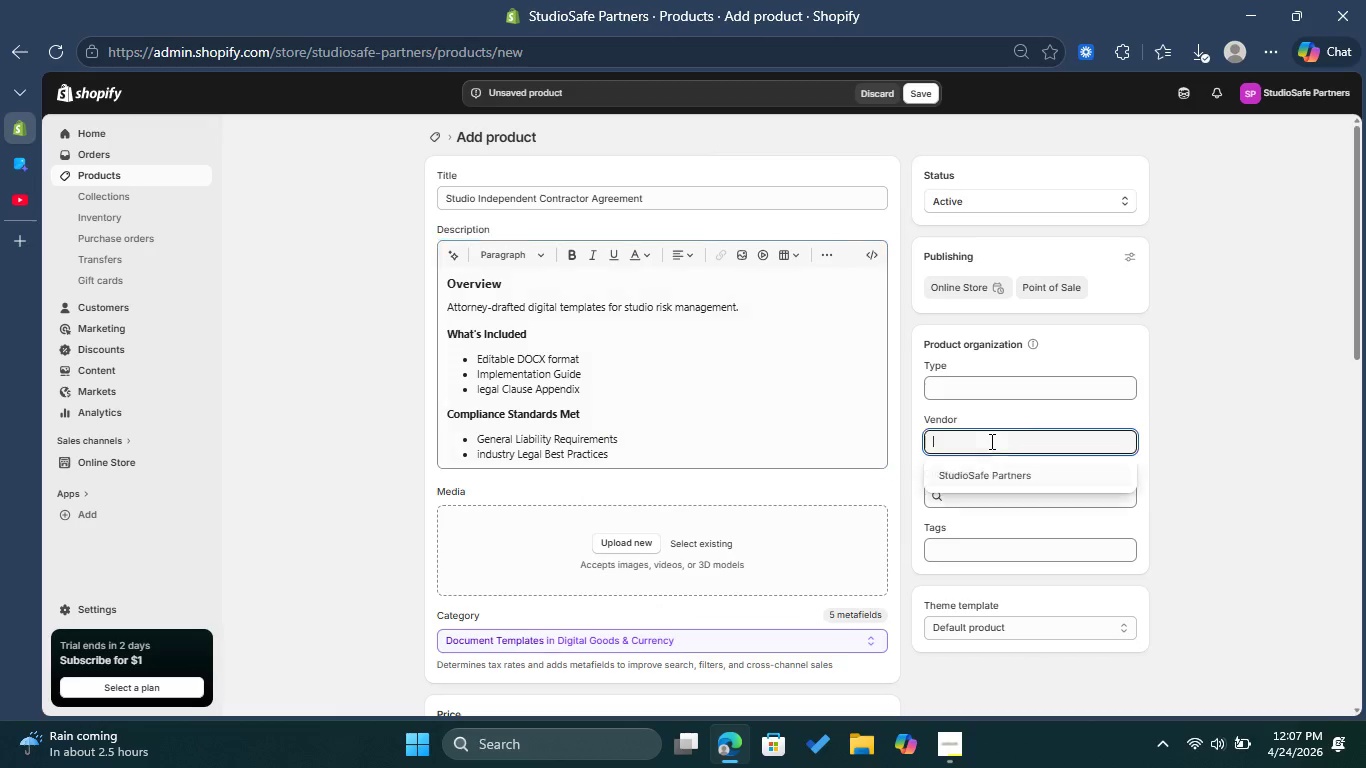 
left_click([990, 441])
 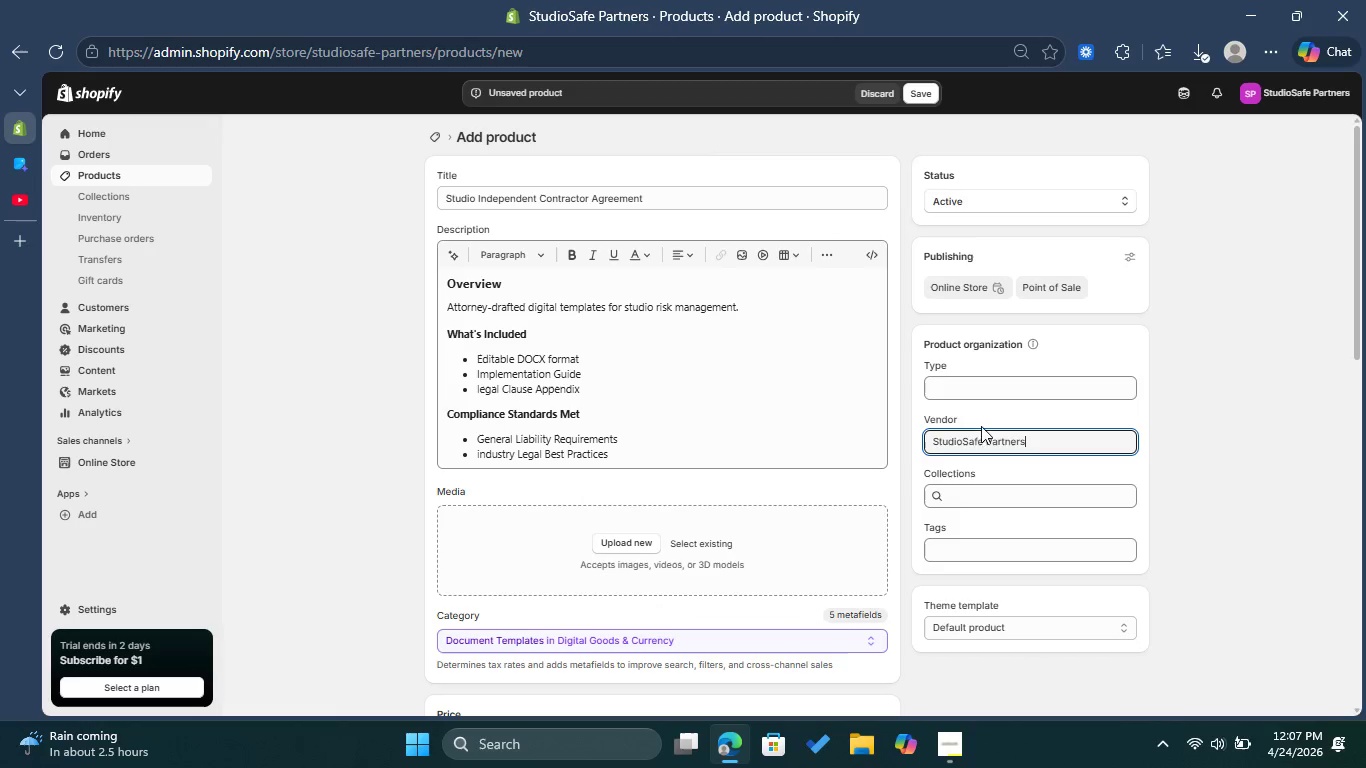 
left_click([983, 478])
 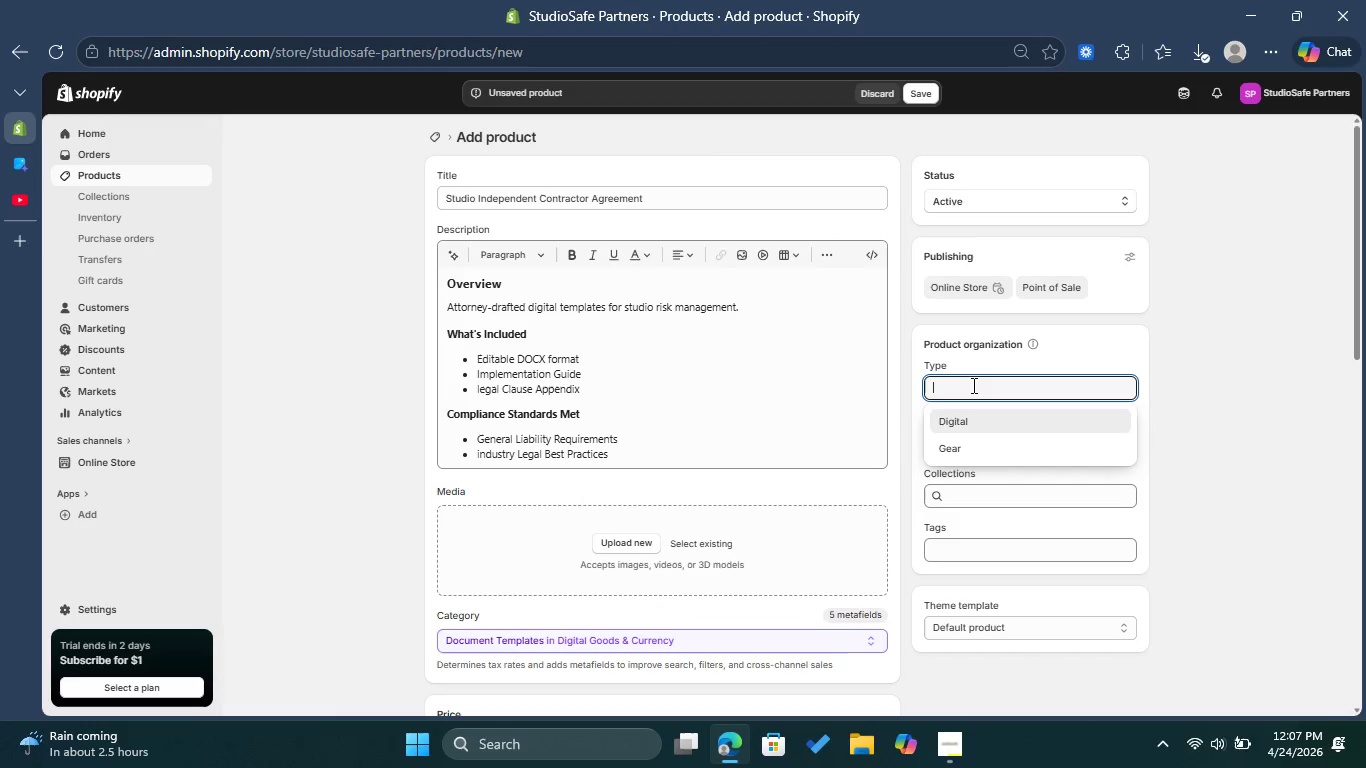 
left_click([972, 385])
 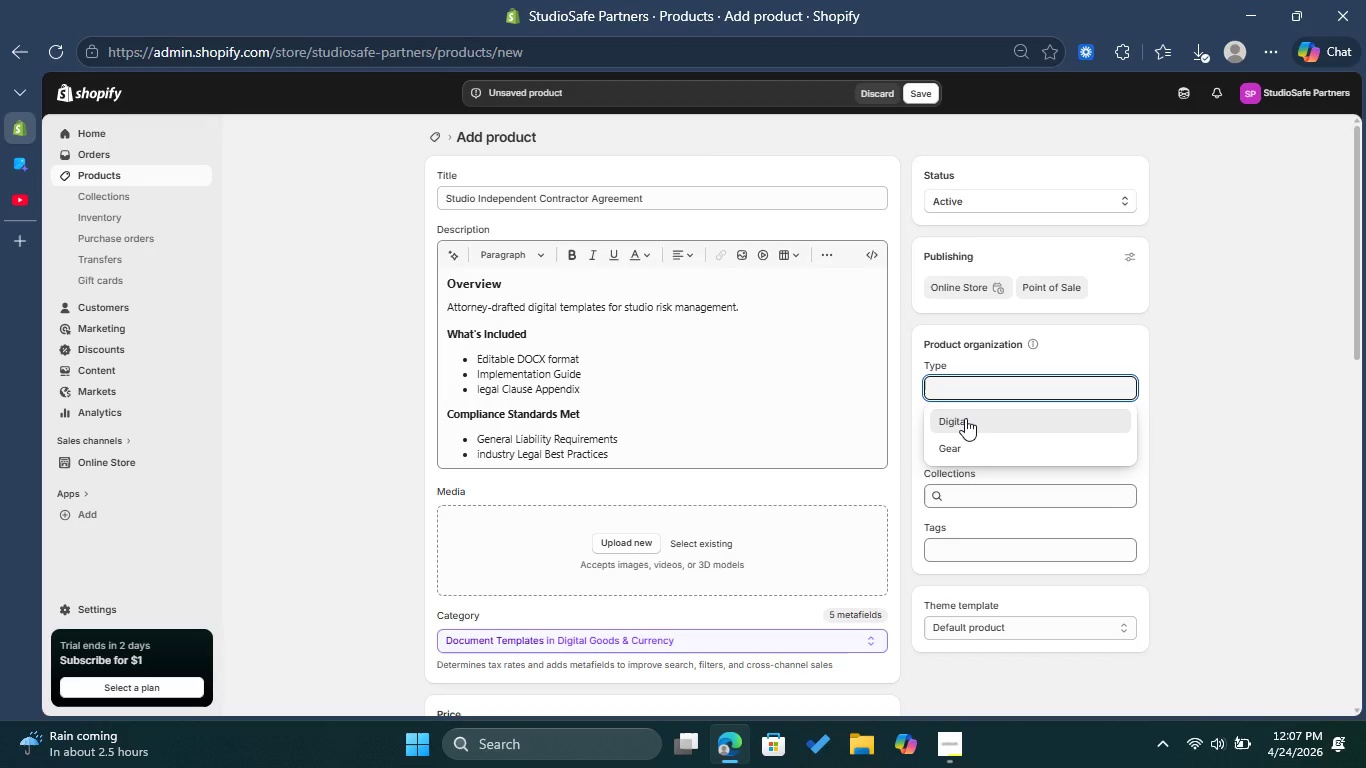 
left_click([965, 418])
 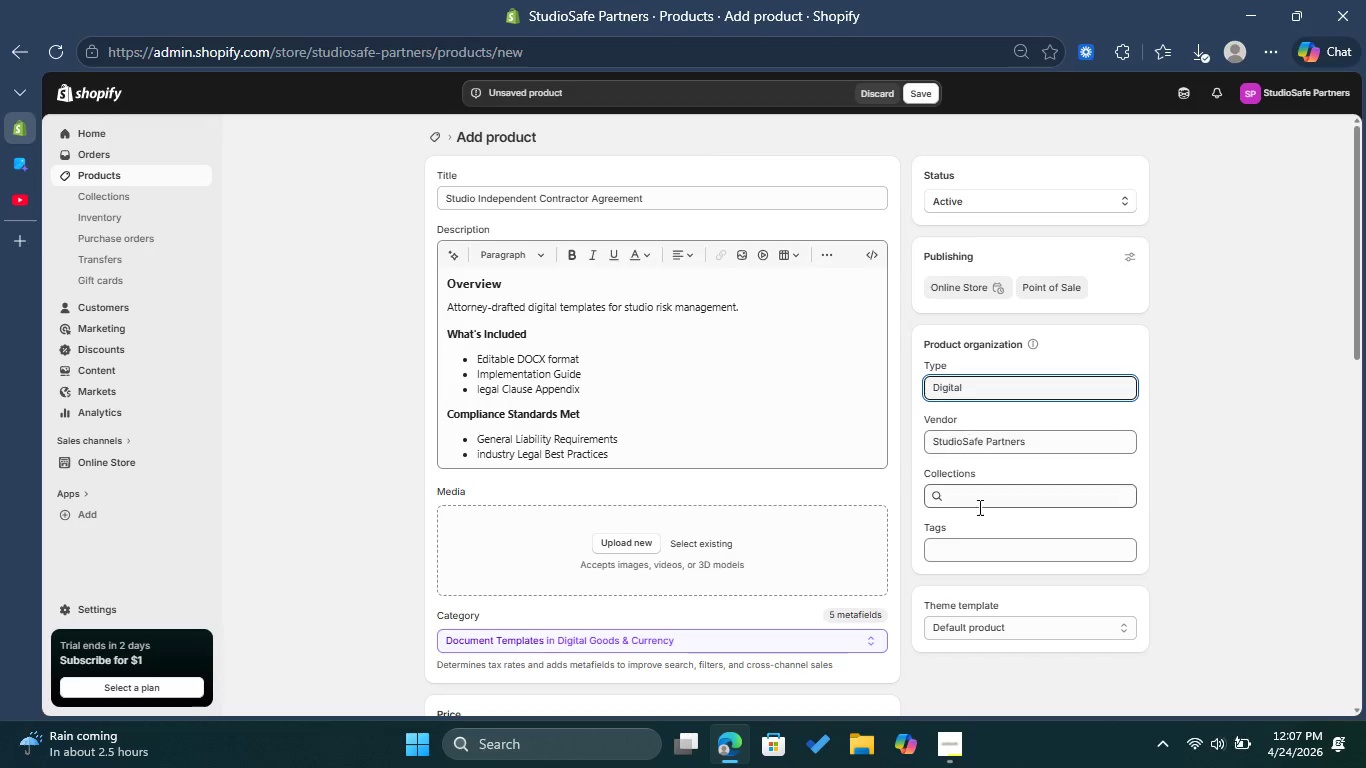 
mouse_move([981, 555])
 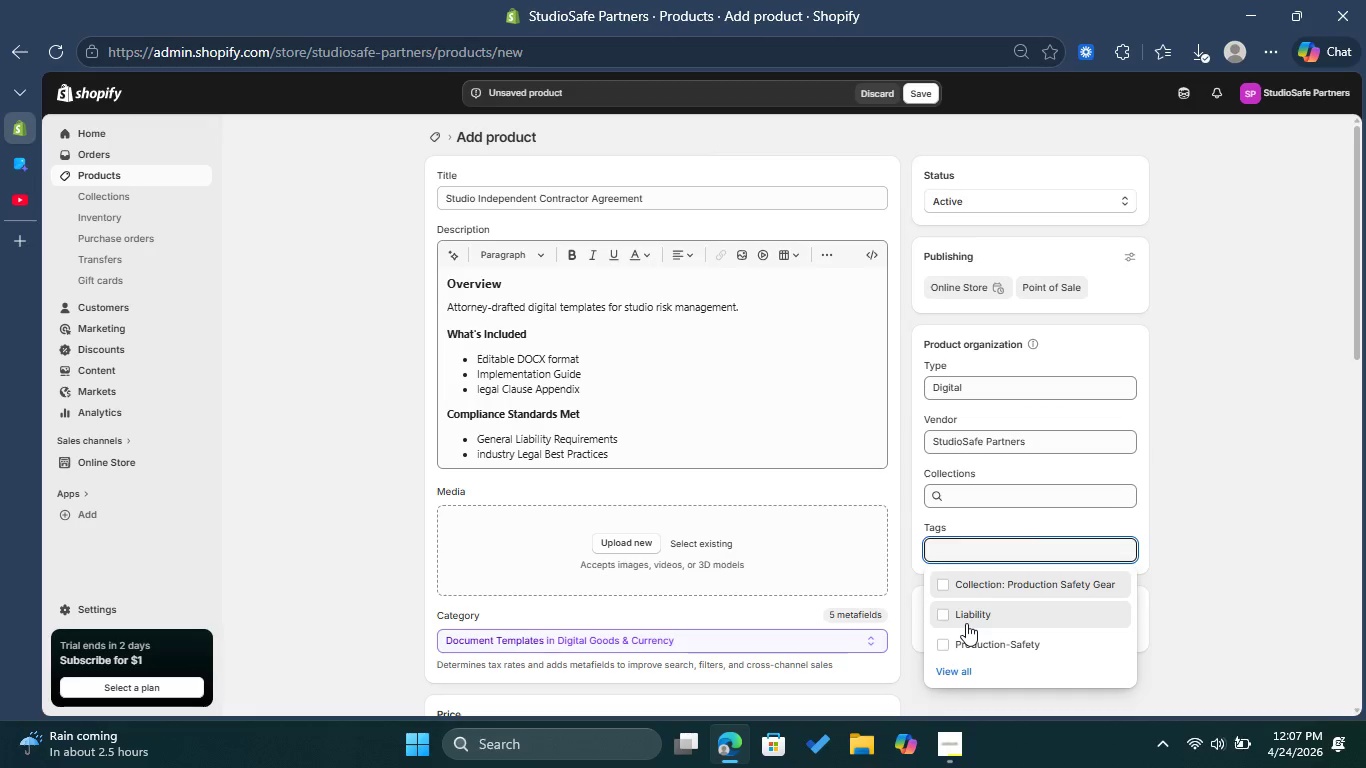 
left_click([966, 623])
 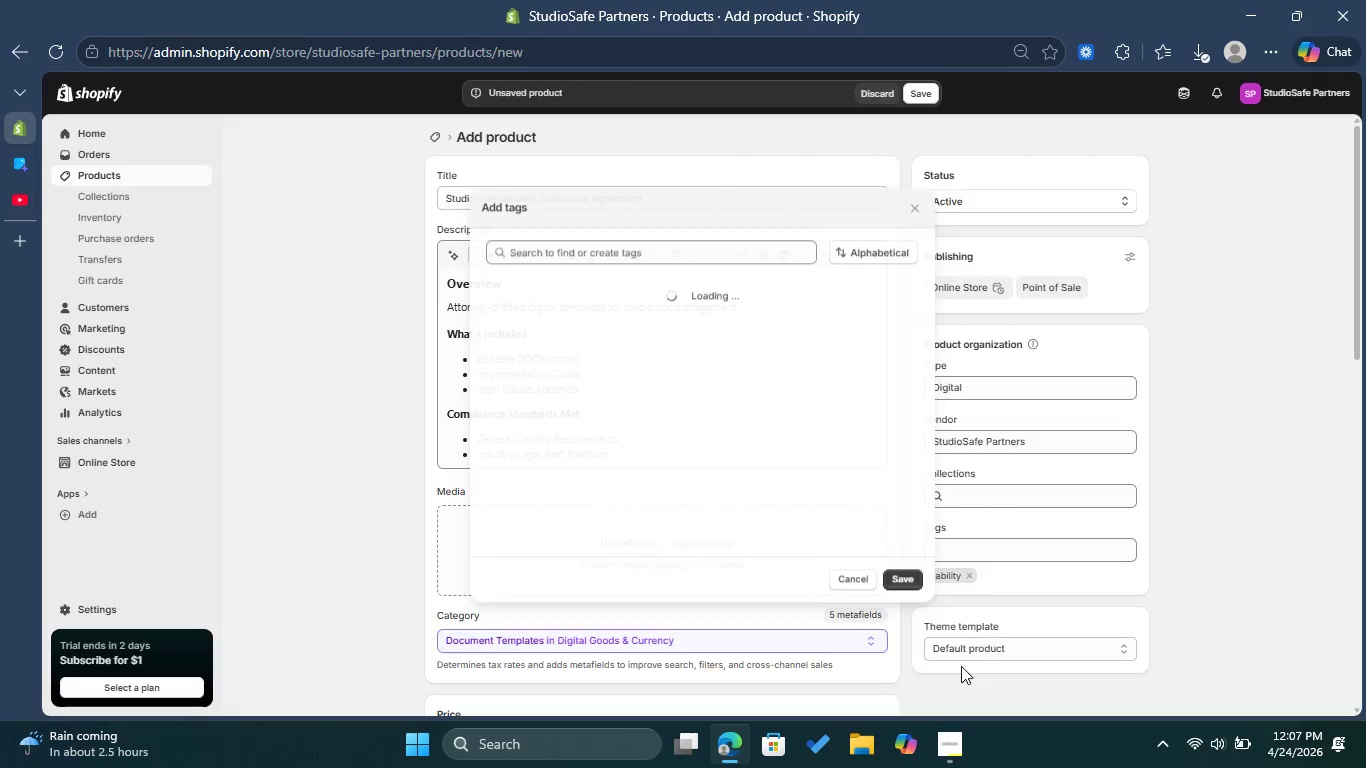 
left_click([961, 666])
 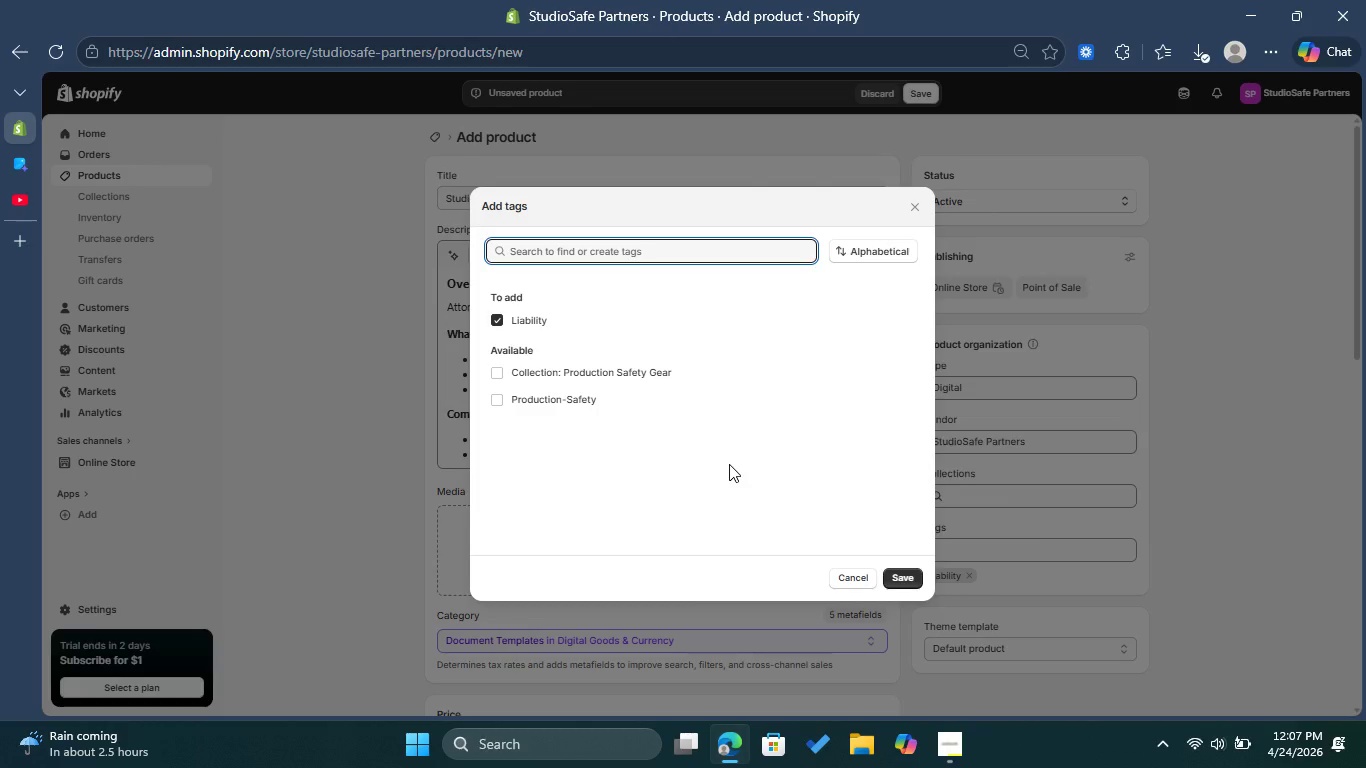 
type(Studio-Management)
 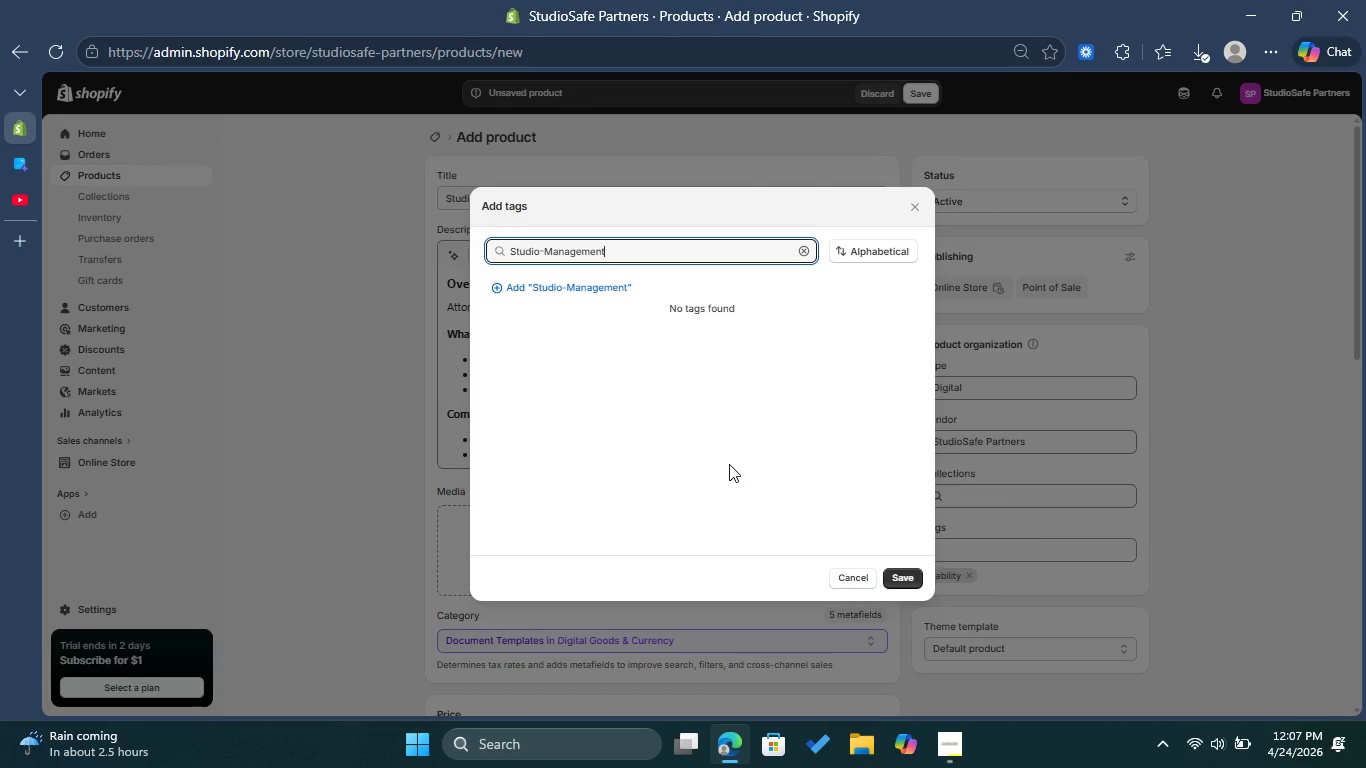 
left_click([591, 291])
 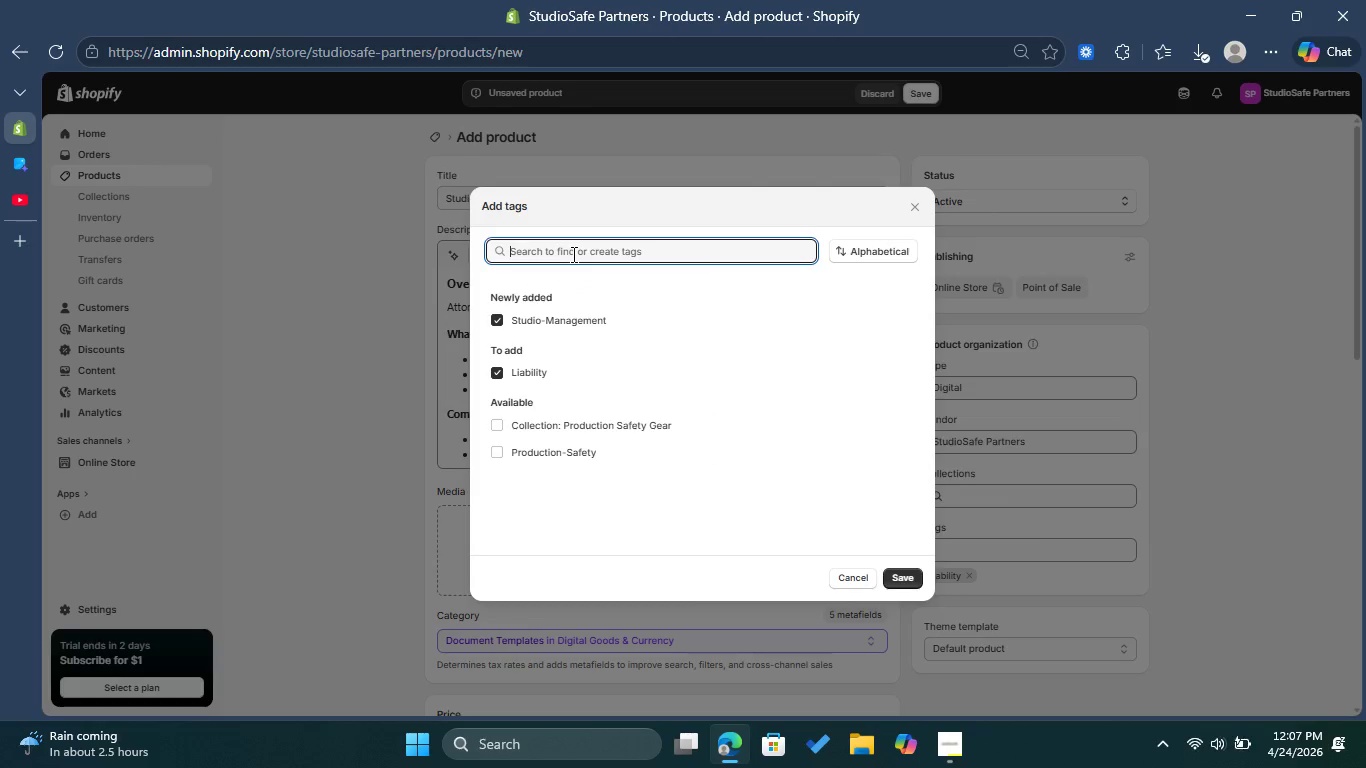 
left_click([572, 254])
 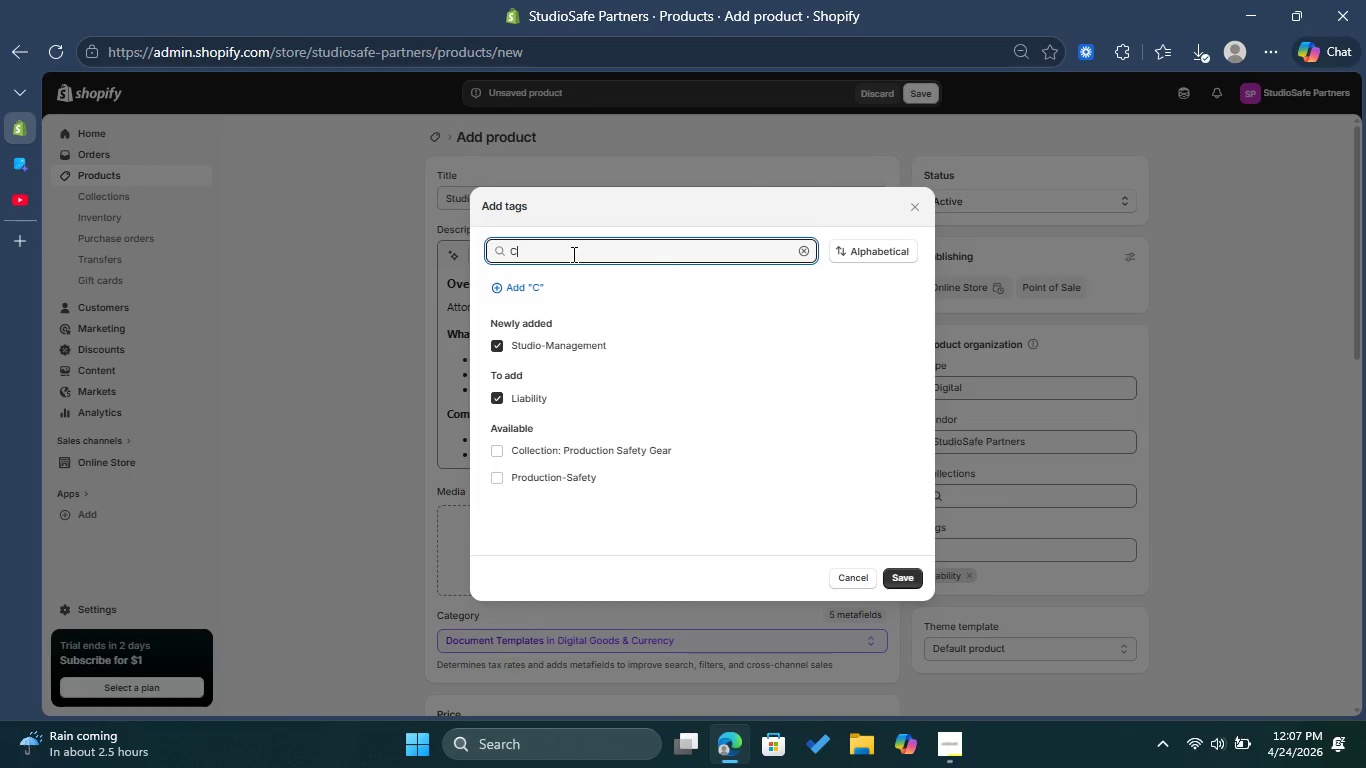 
type(Collection: Liability)
 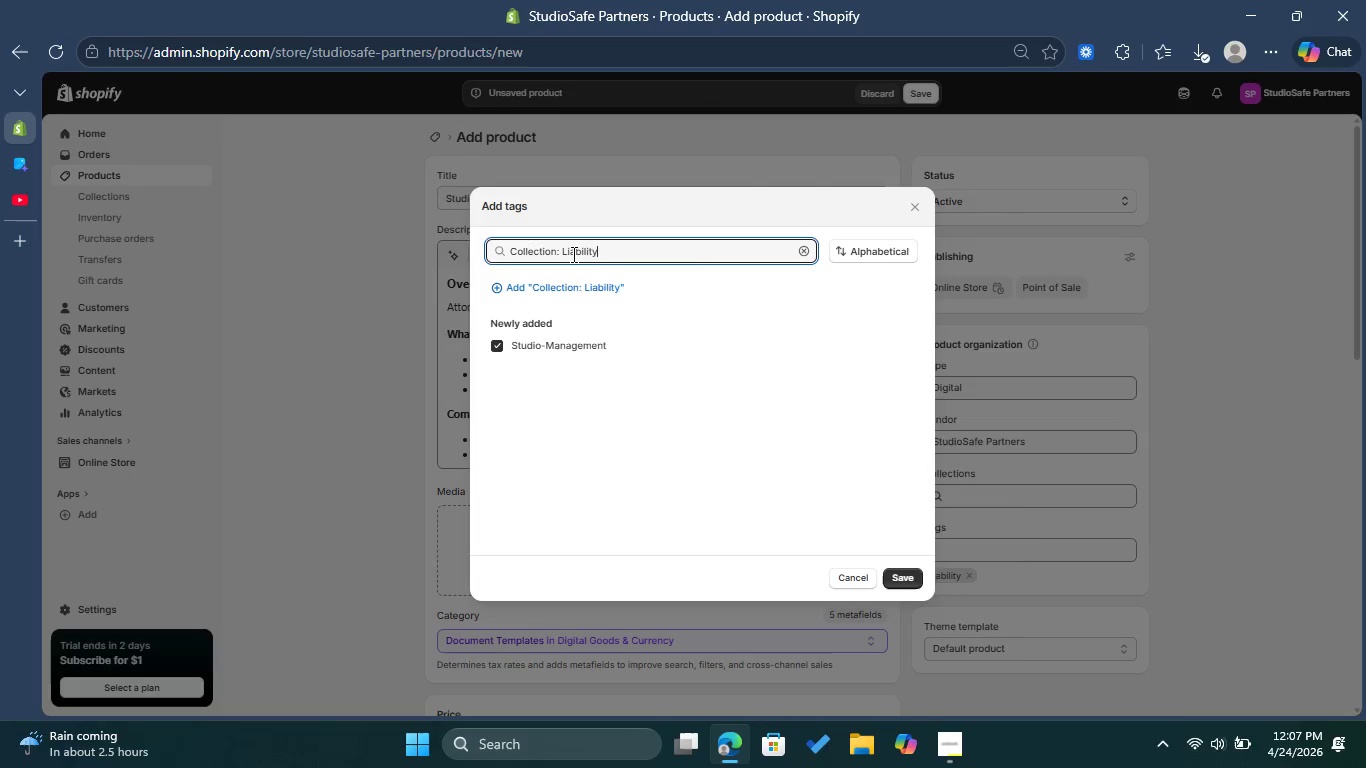 
type( Documentation)
 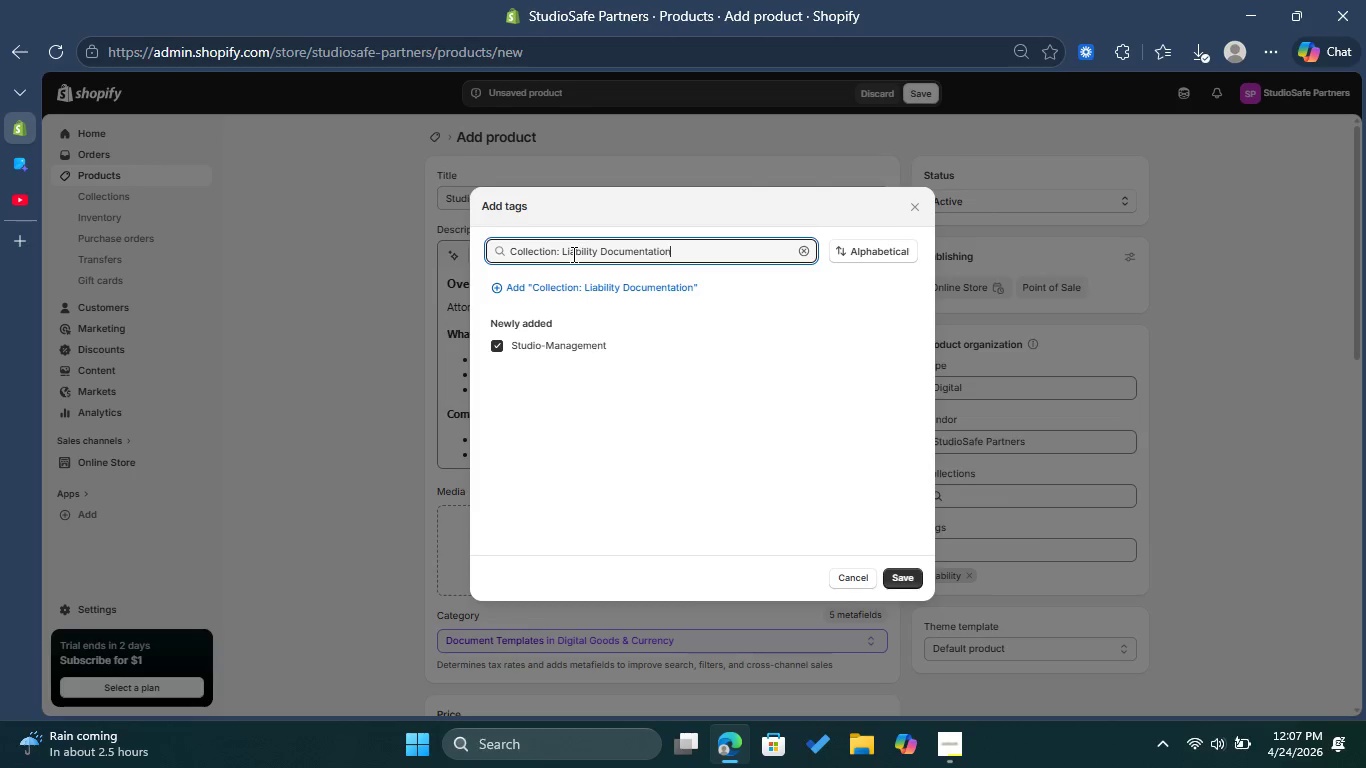 
left_click([618, 291])
 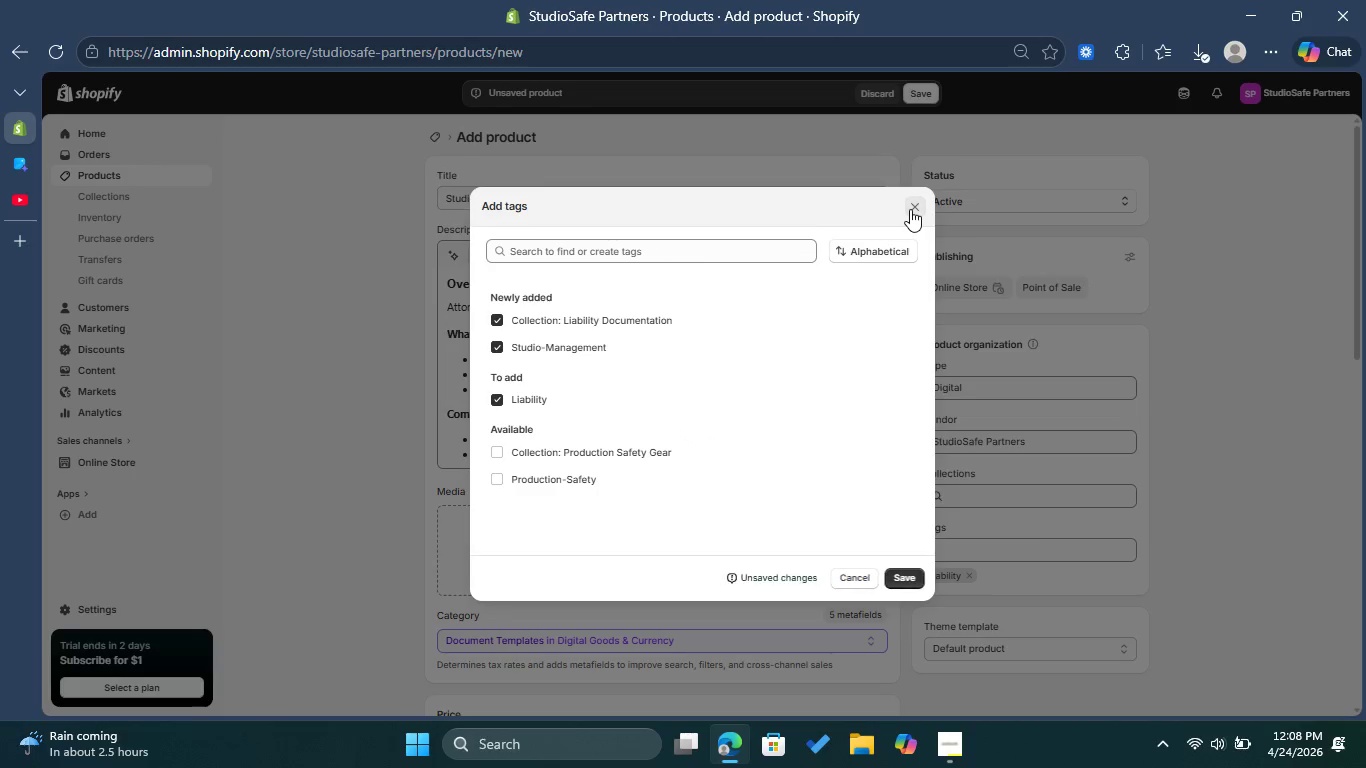 
left_click([910, 209])
 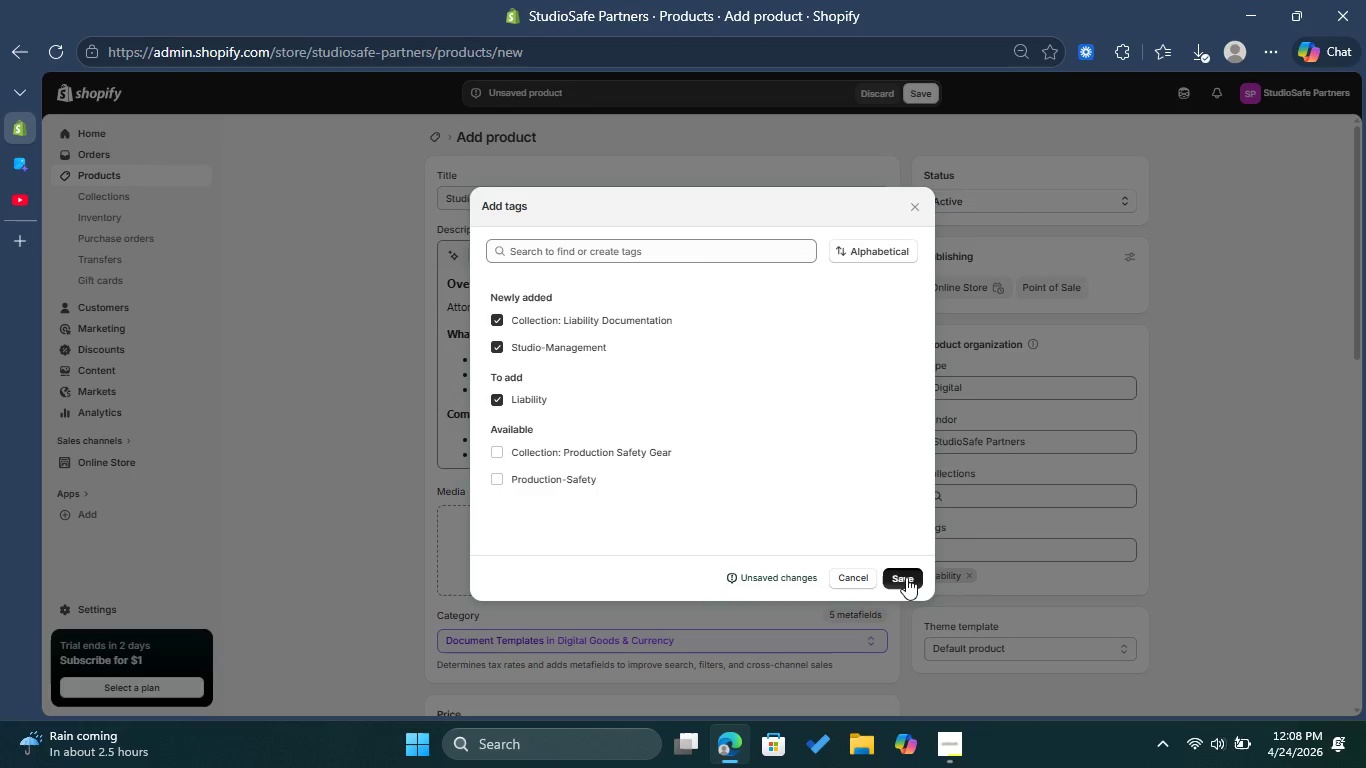 
left_click([906, 577])
 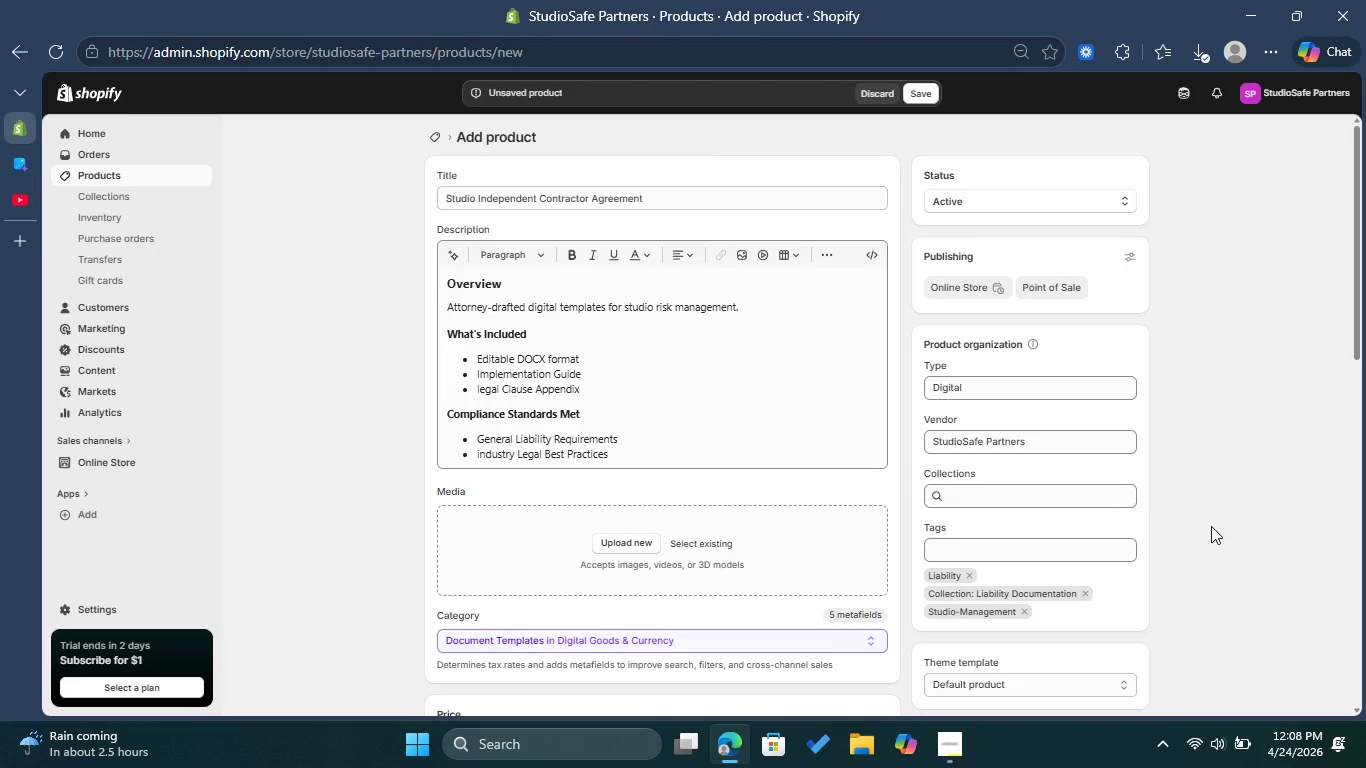 
scroll: coordinate [923, 573], scroll_direction: down, amount: 6.0
 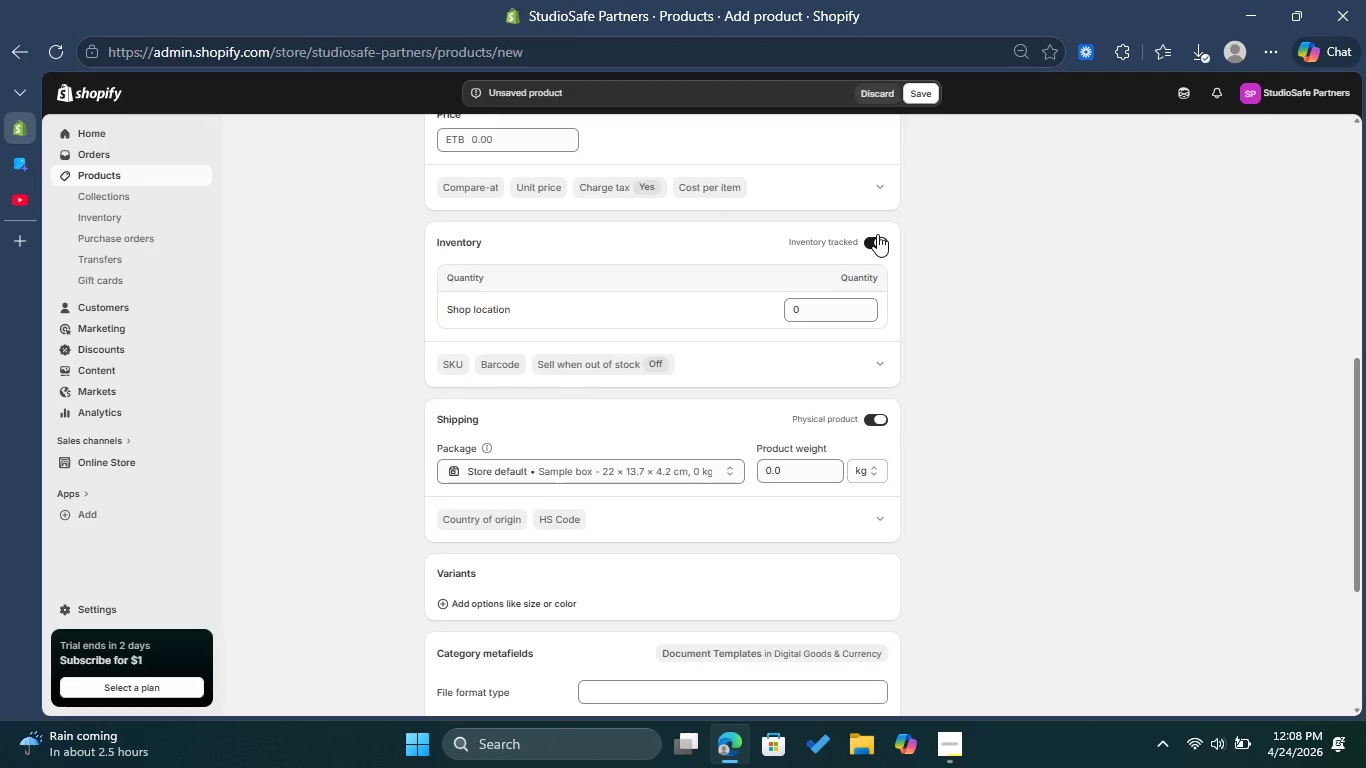 
left_click([877, 234])
 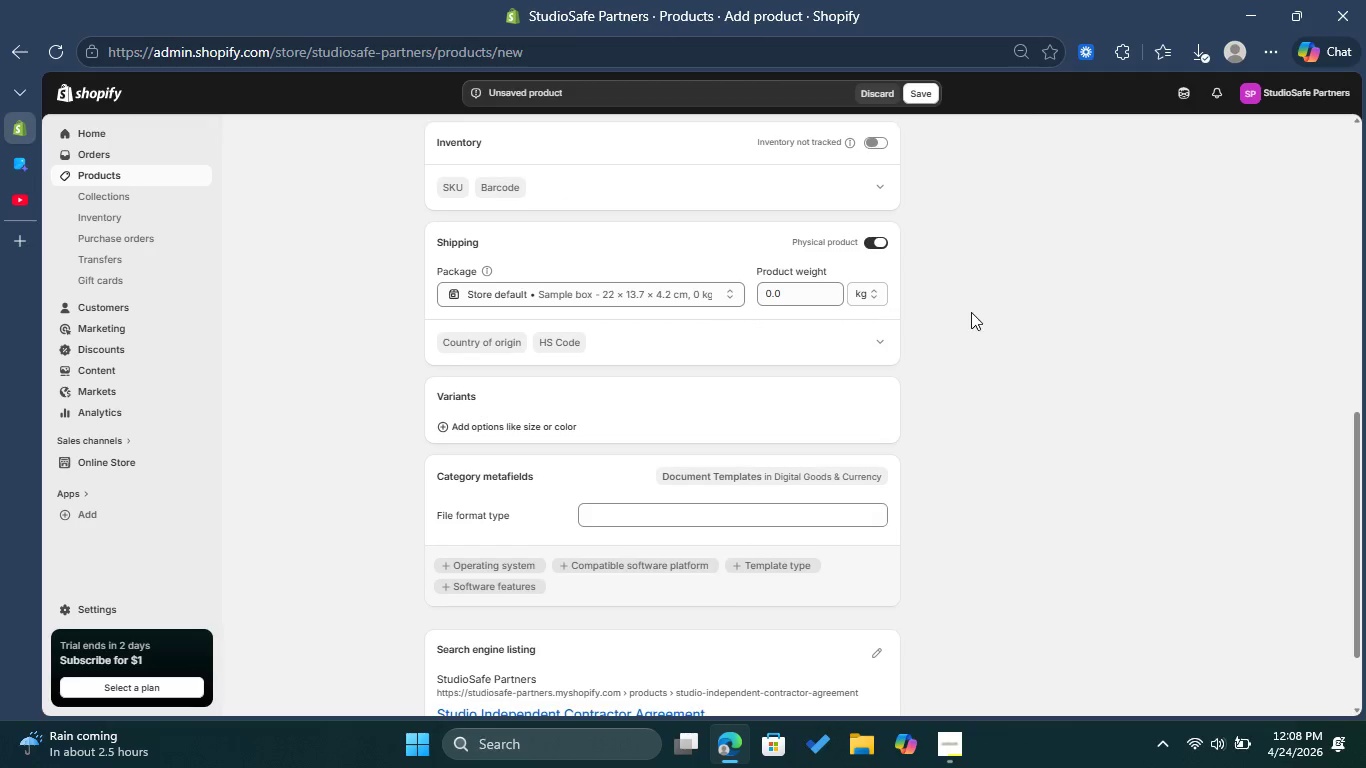 
scroll: coordinate [981, 320], scroll_direction: down, amount: 1.0
 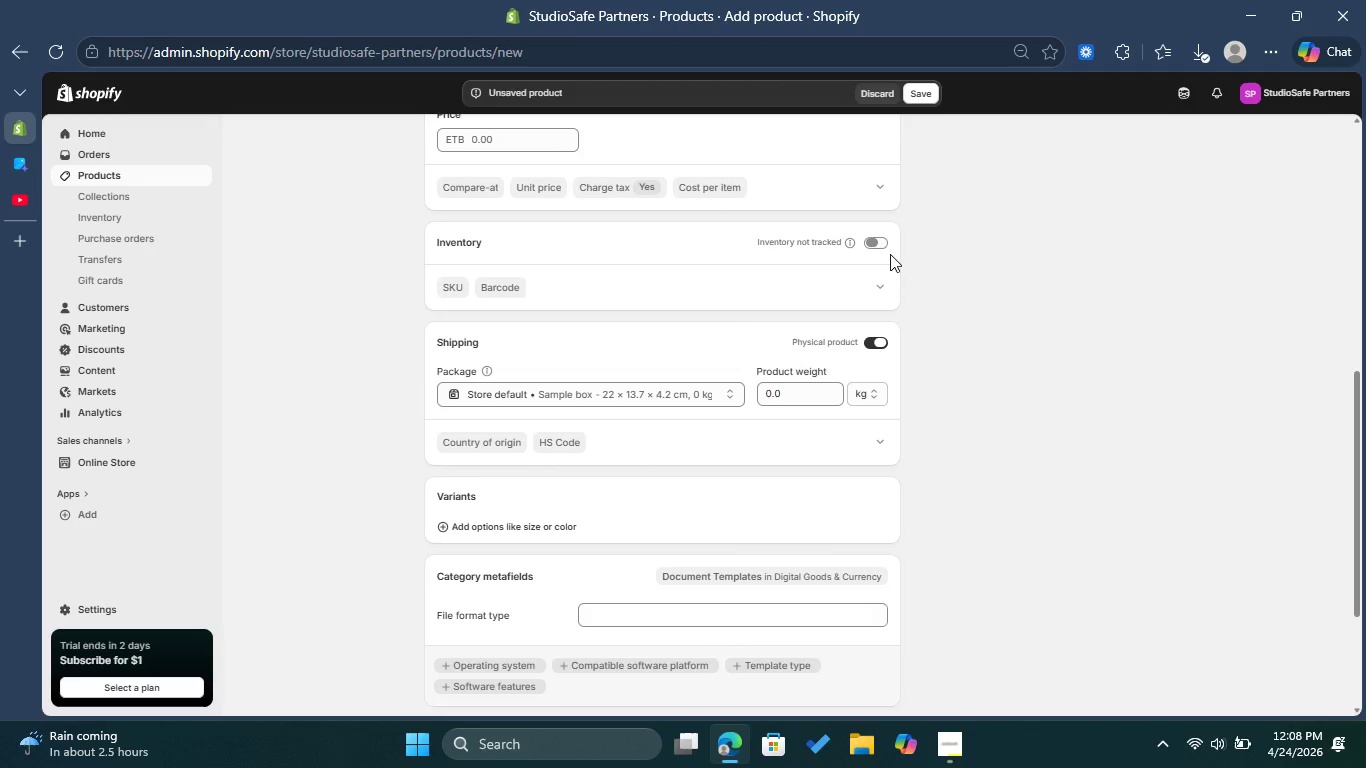 
scroll: coordinate [970, 311], scroll_direction: up, amount: 1.0
 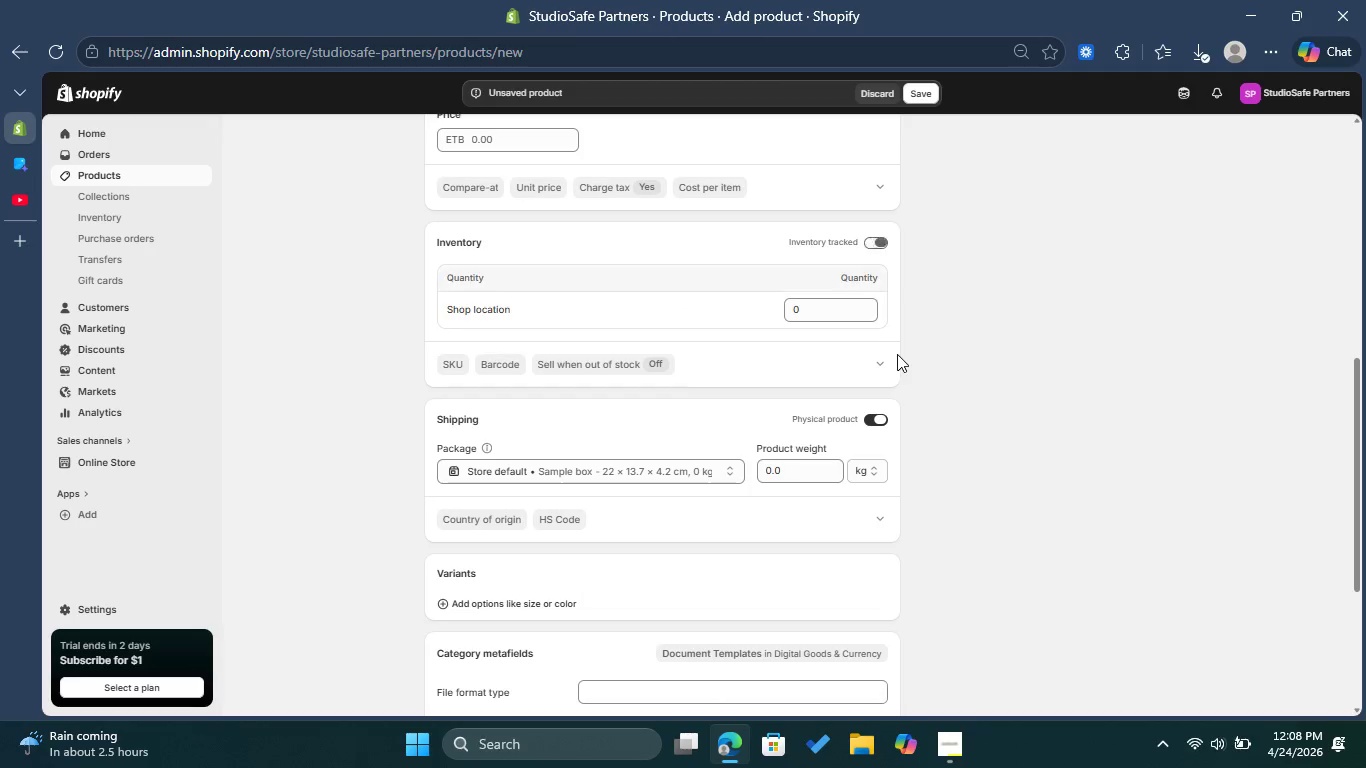 
left_click([879, 249])
 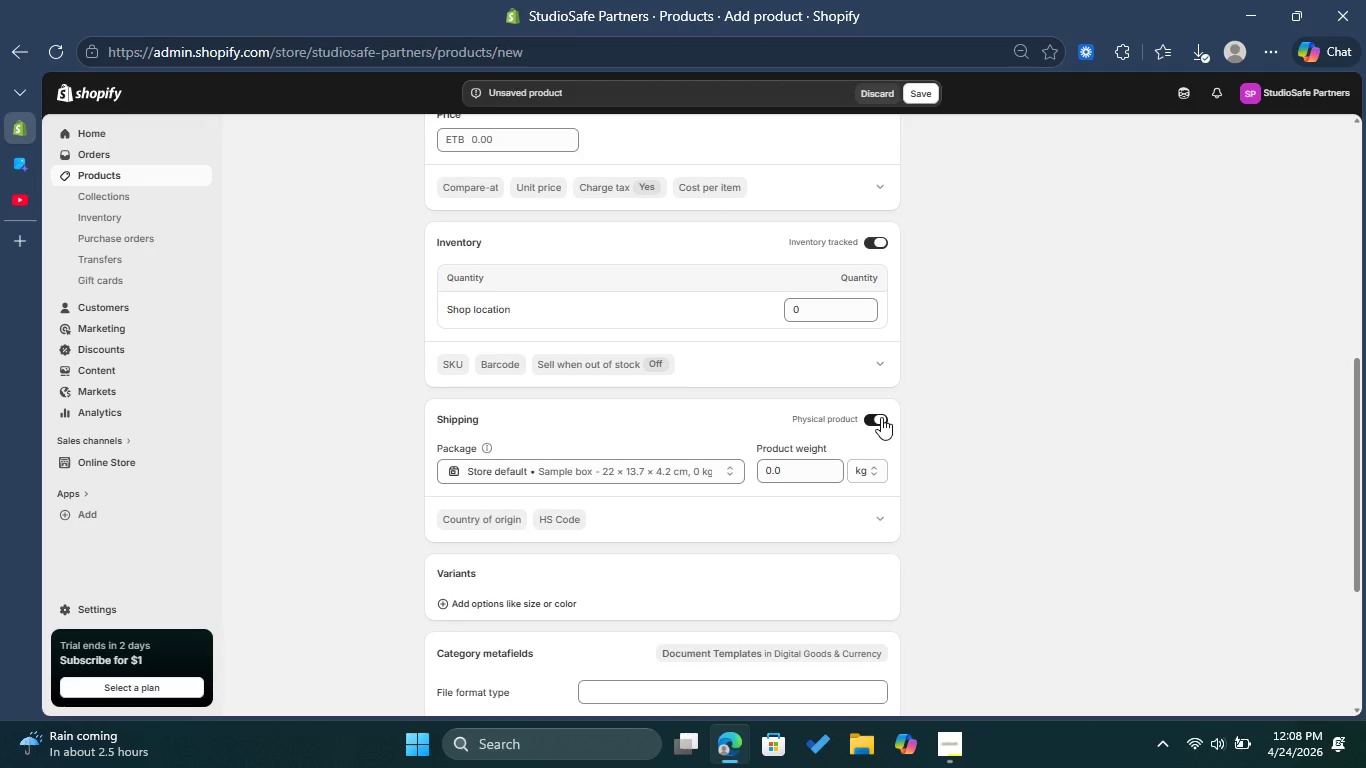 
left_click([877, 417])
 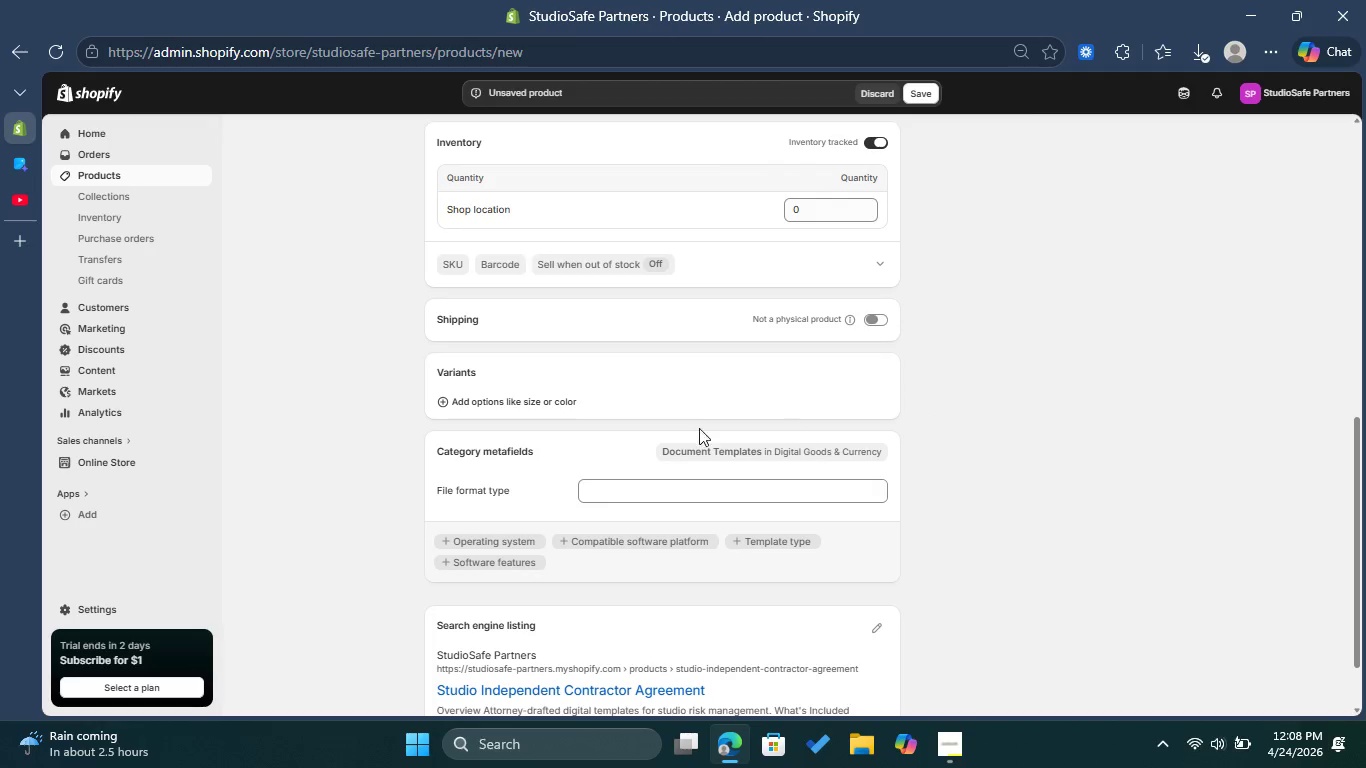 
scroll: coordinate [925, 412], scroll_direction: down, amount: 1.0
 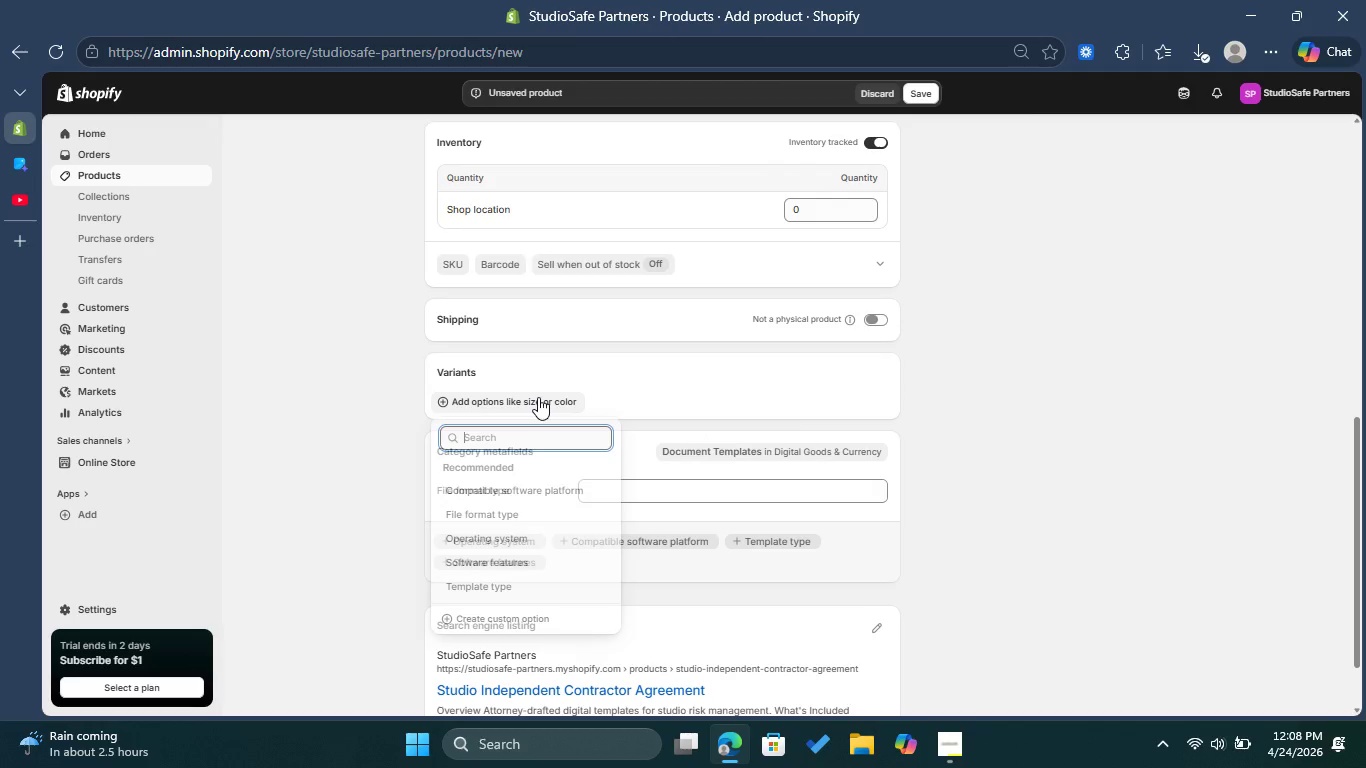 
left_click([538, 397])
 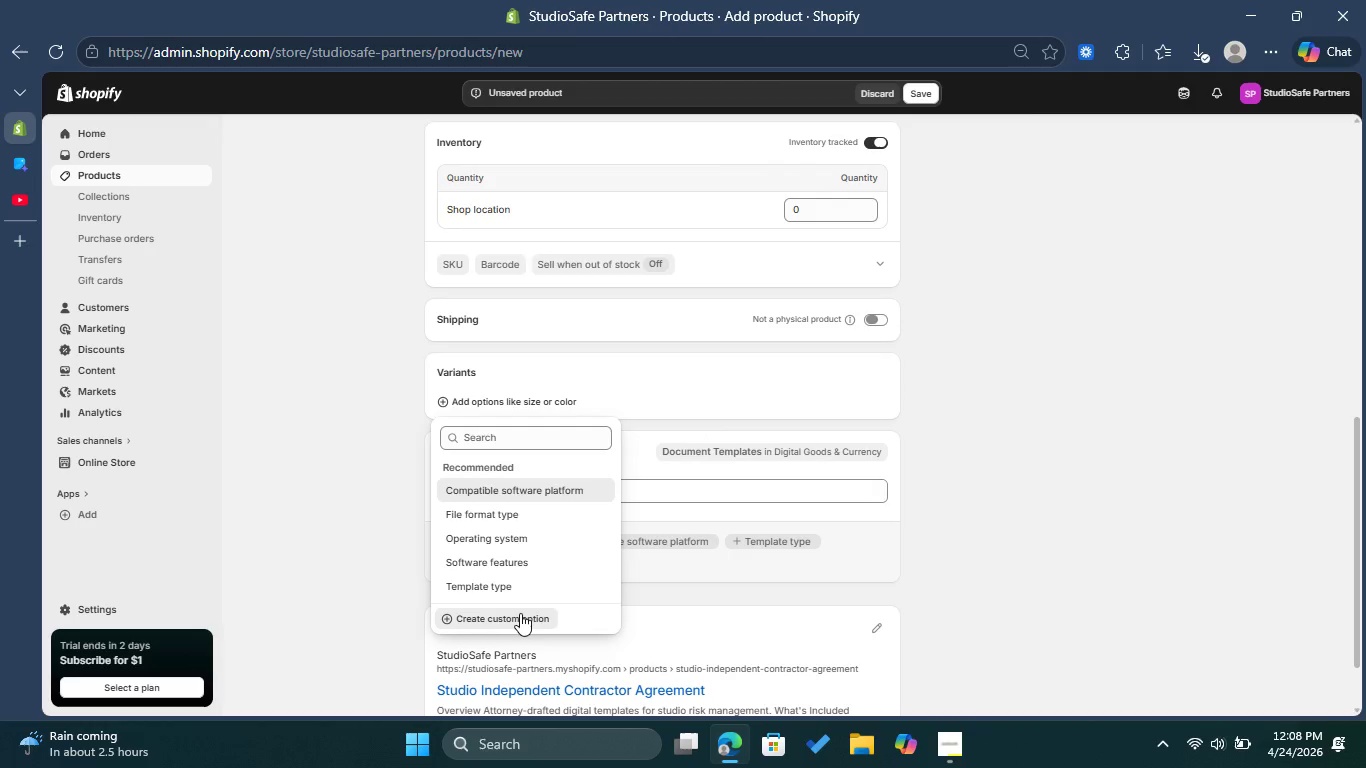 
left_click([520, 613])
 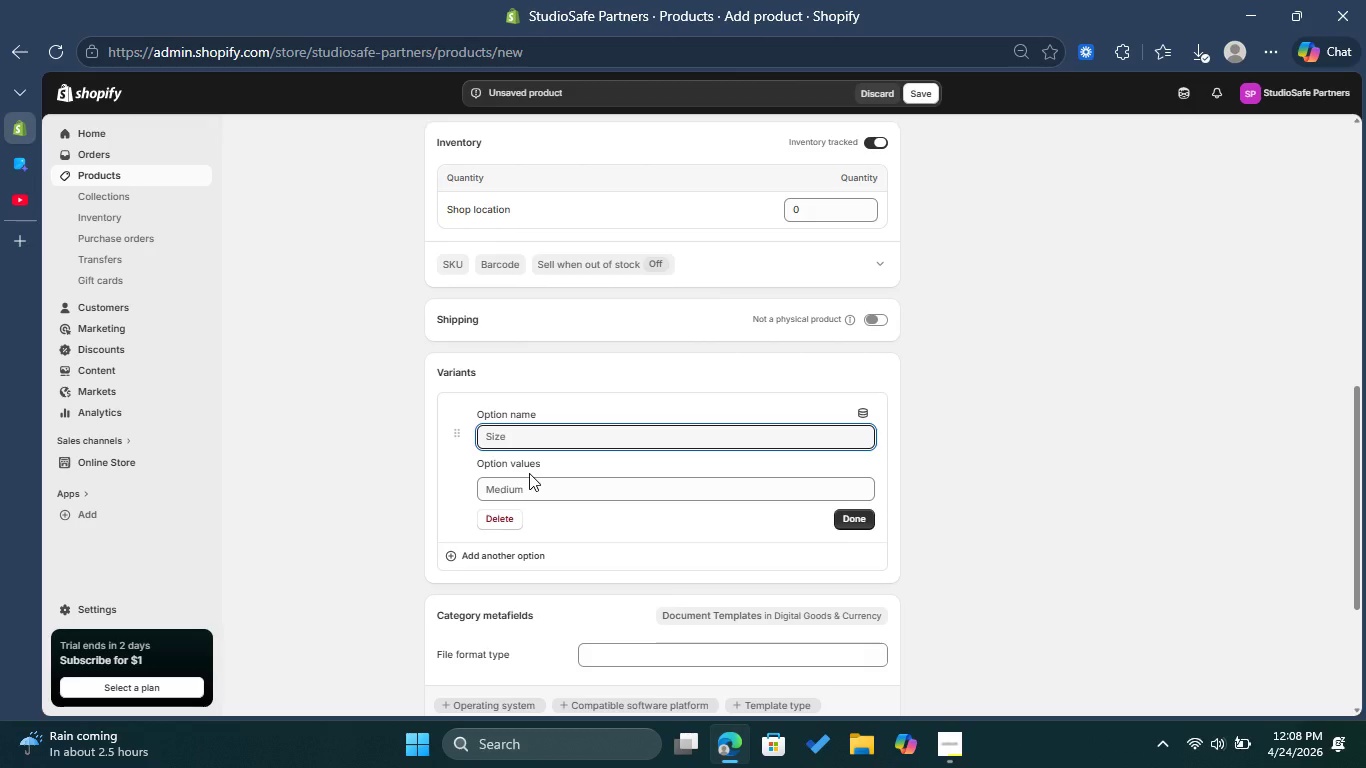 
type(Format)
 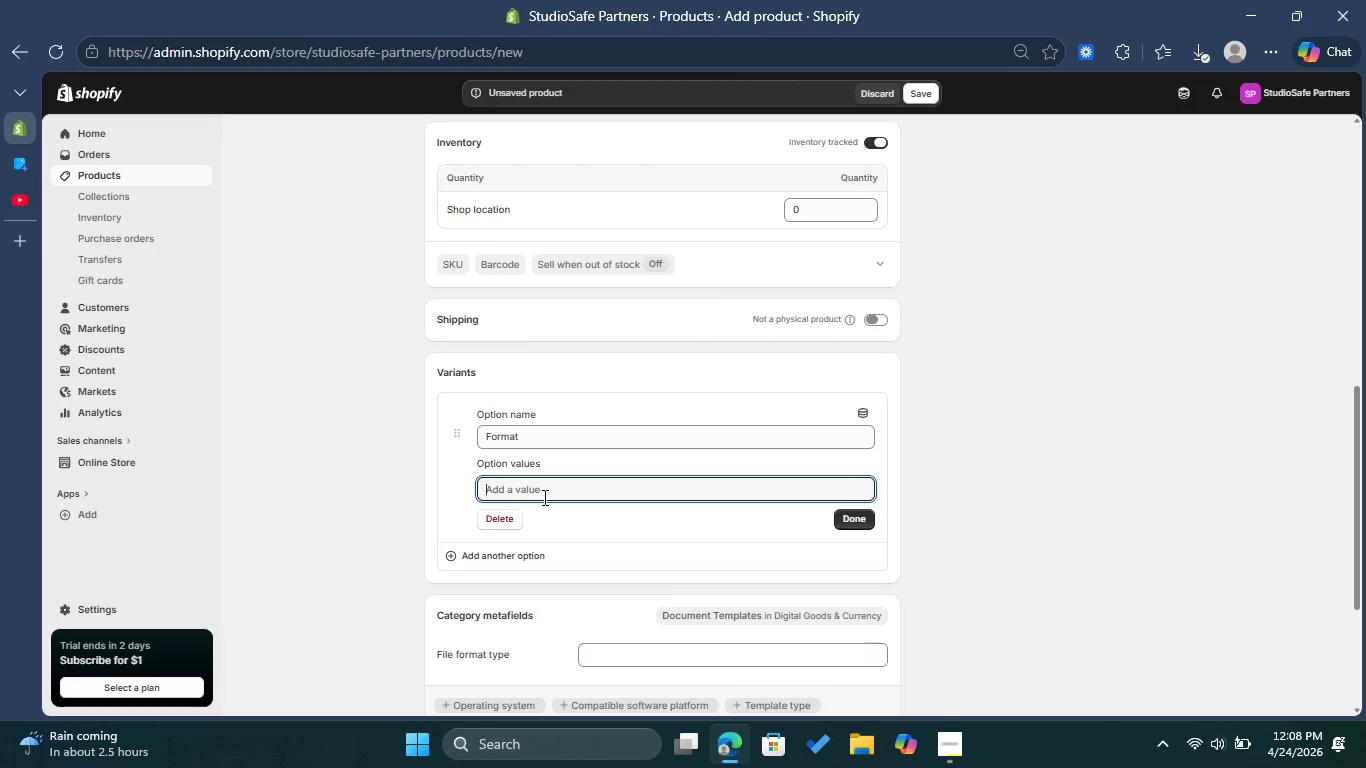 
left_click([543, 497])
 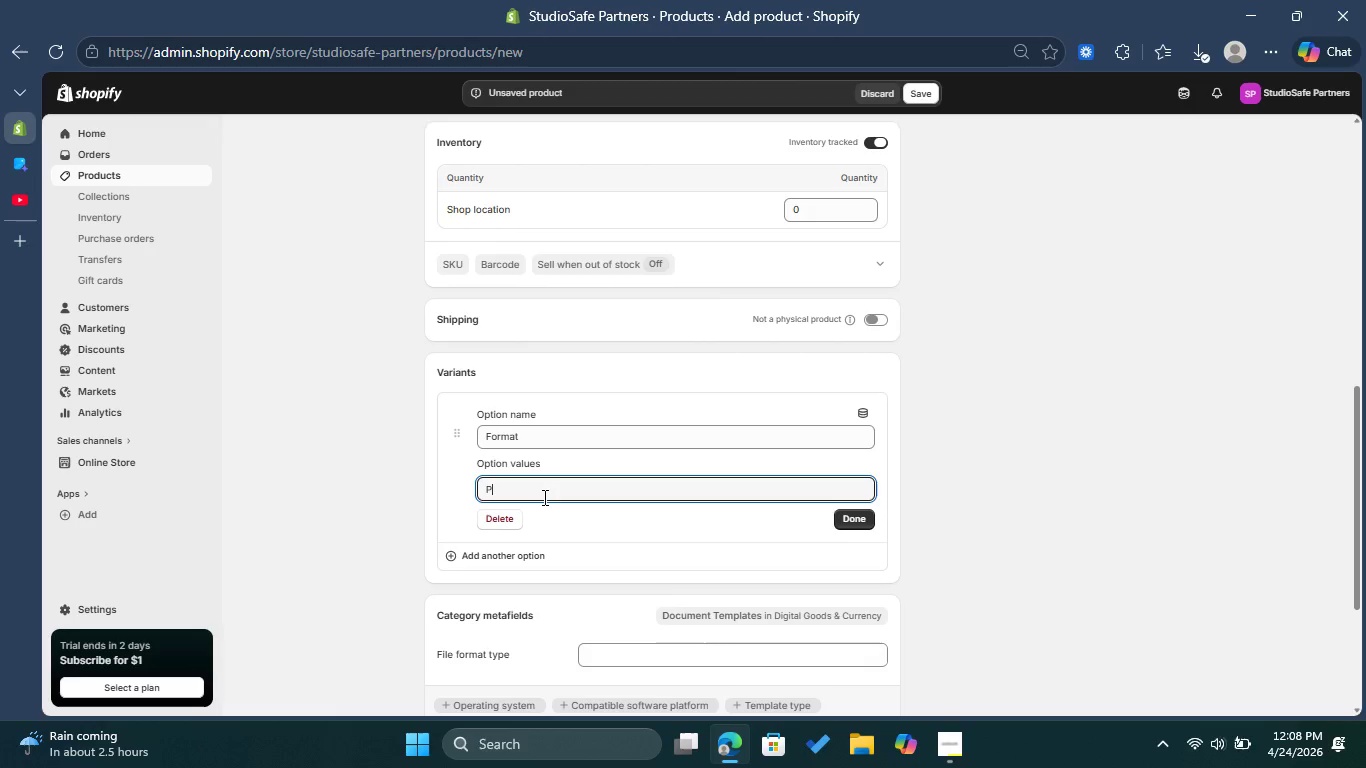 
type(Proff)
key(Backspace)
type(essional Contract)
 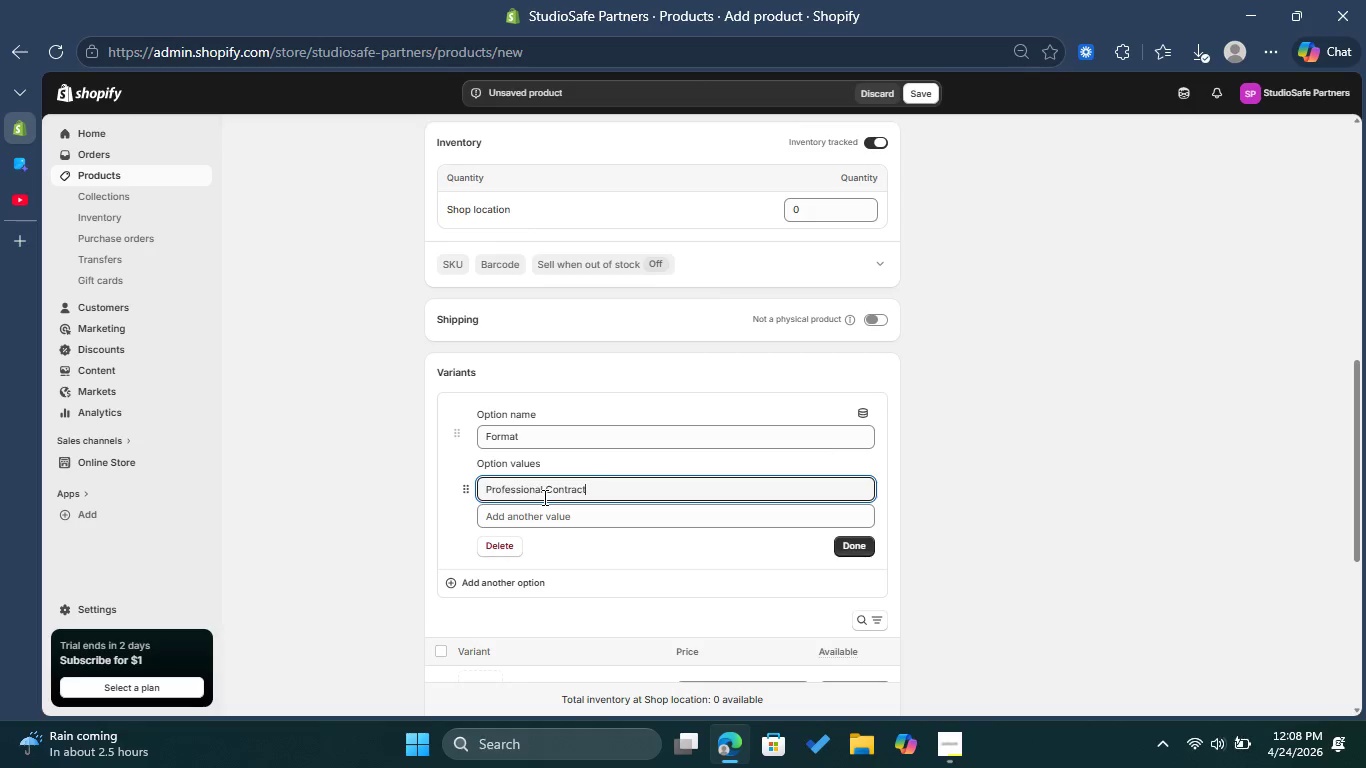 
wait(5.72)
 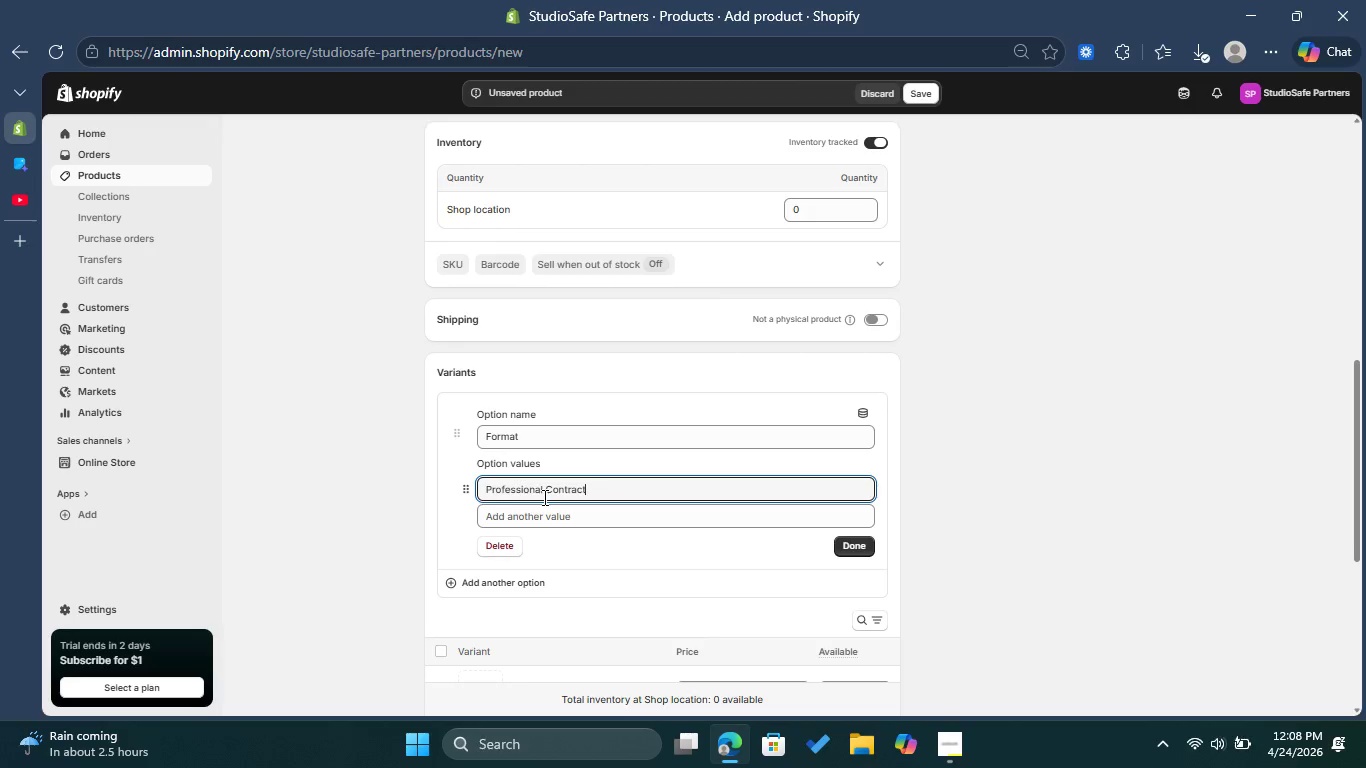 
left_click([856, 539])
 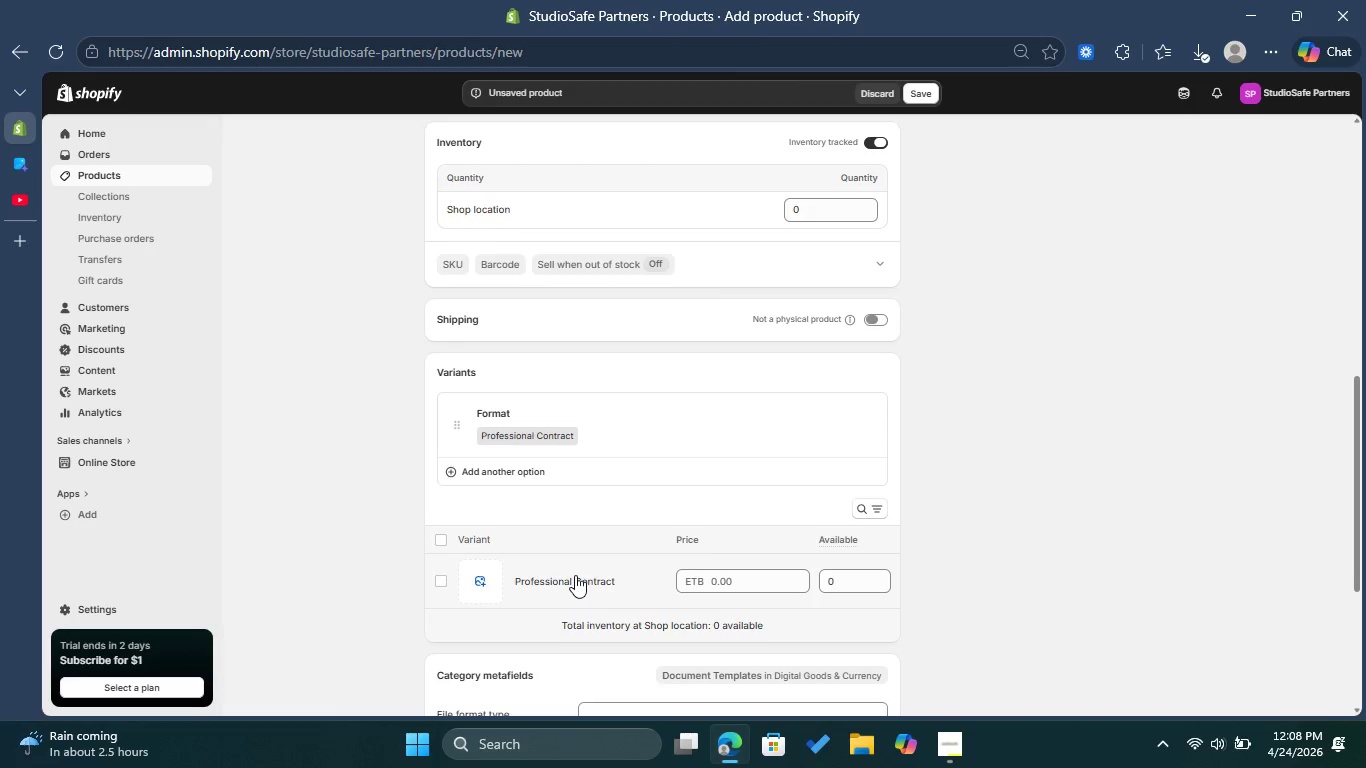 
left_click([575, 575])
 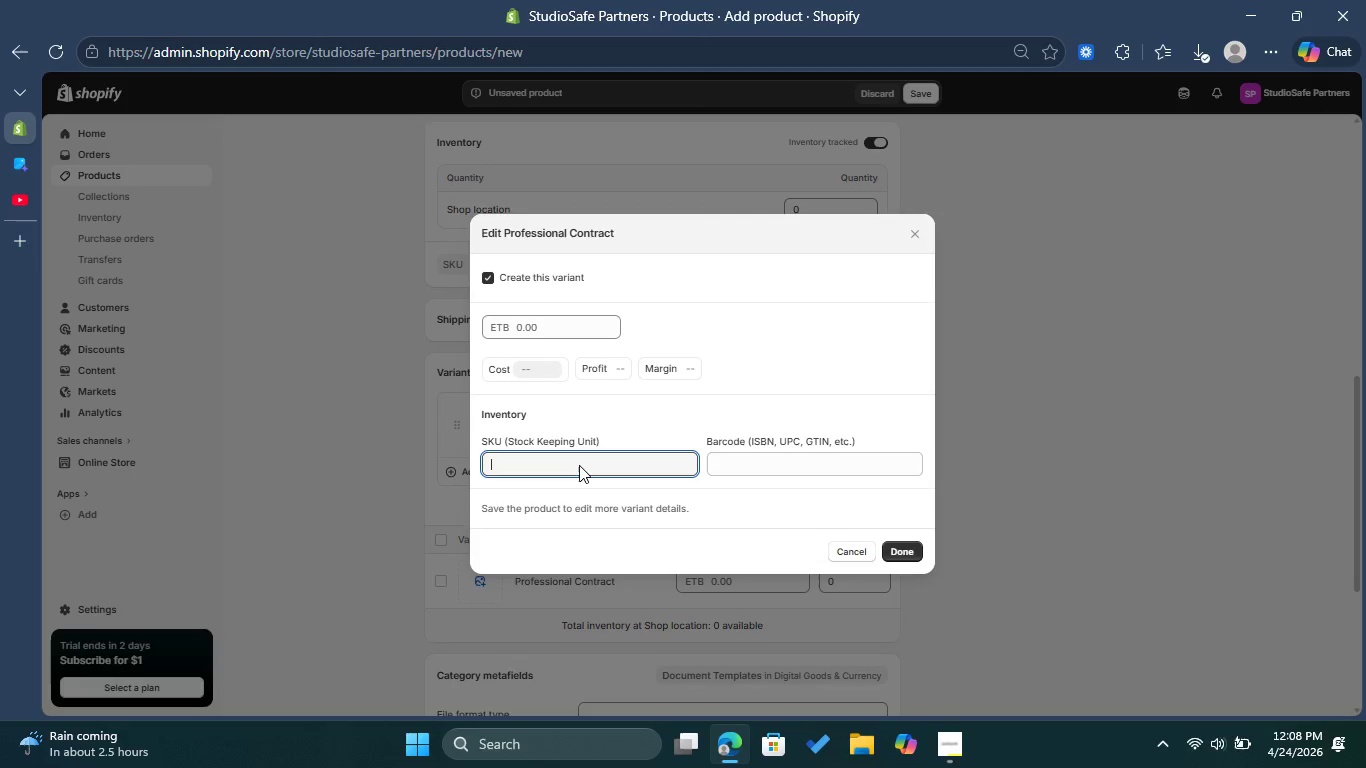 
left_click([579, 465])
 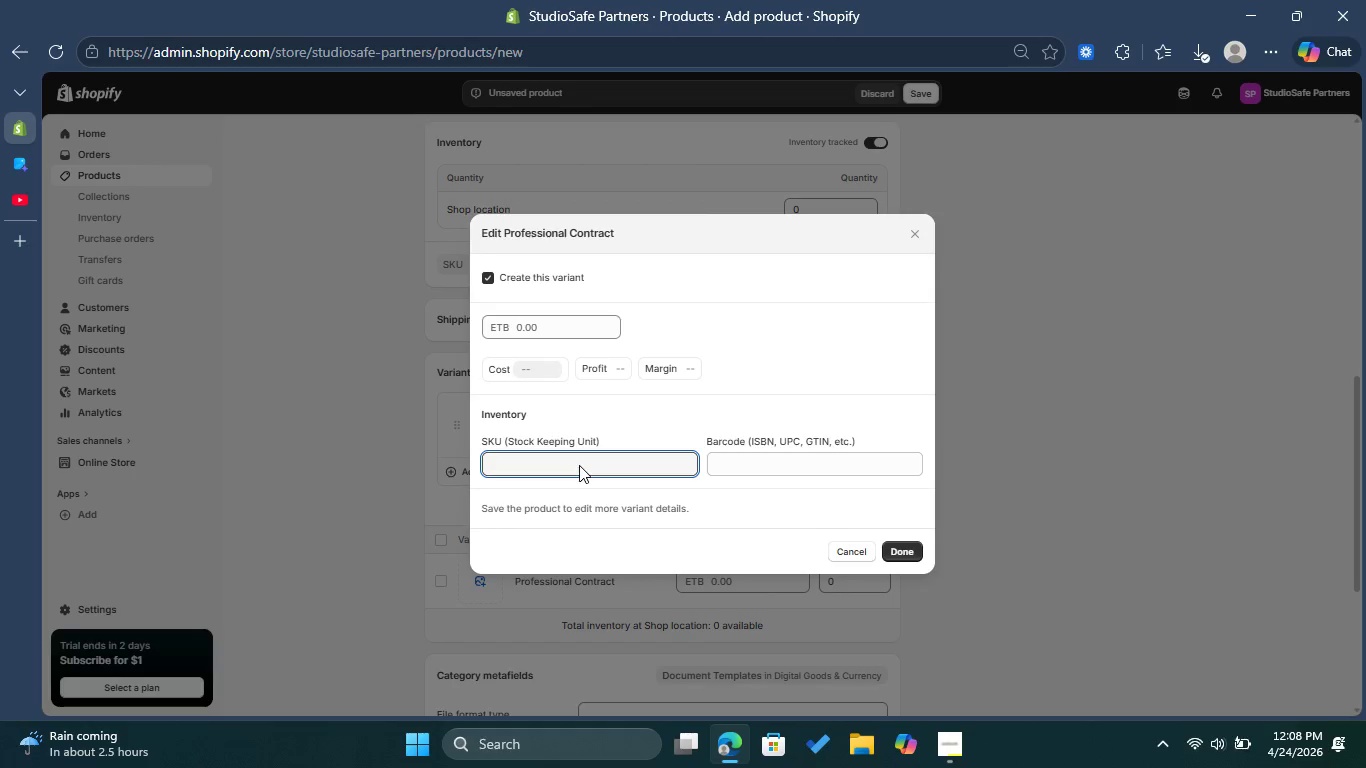 
wait(7.28)
 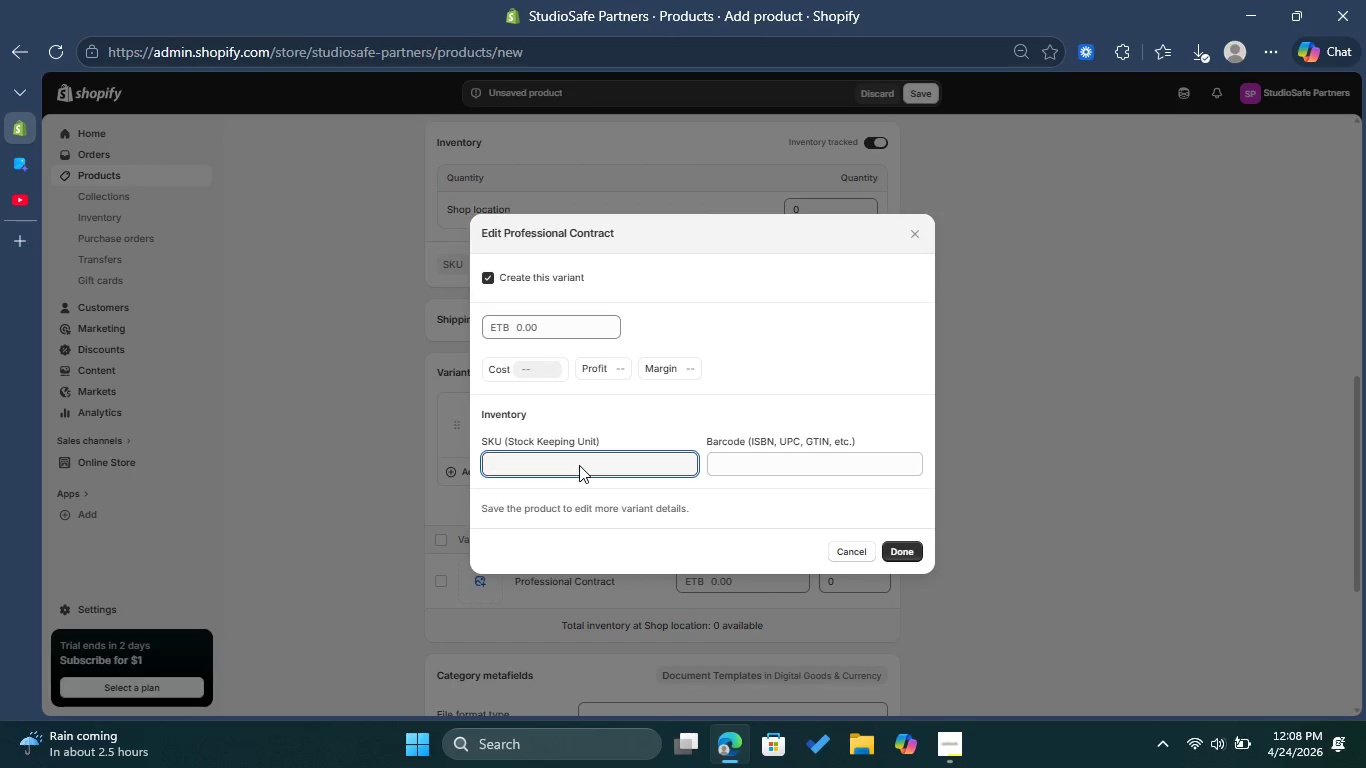 
type(SSP-DOCS-003)
 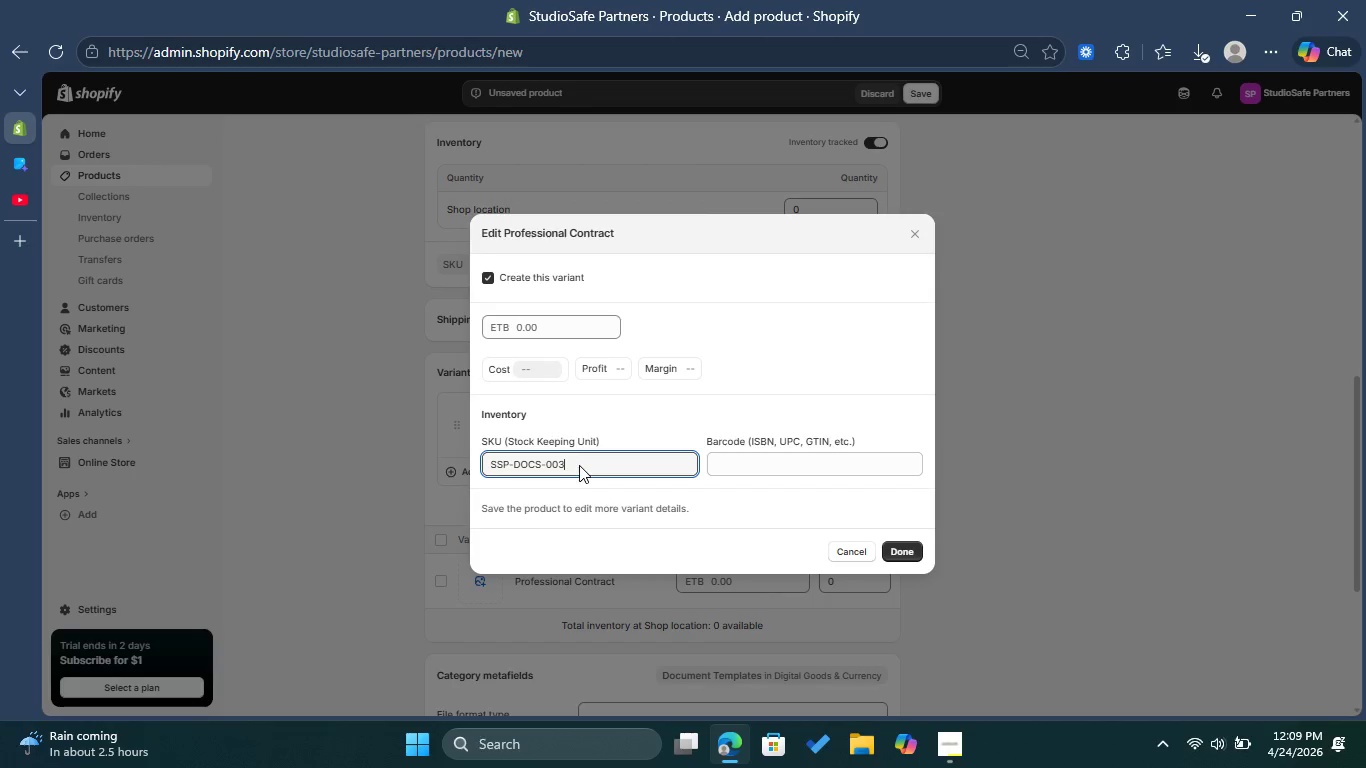 
wait(8.52)
 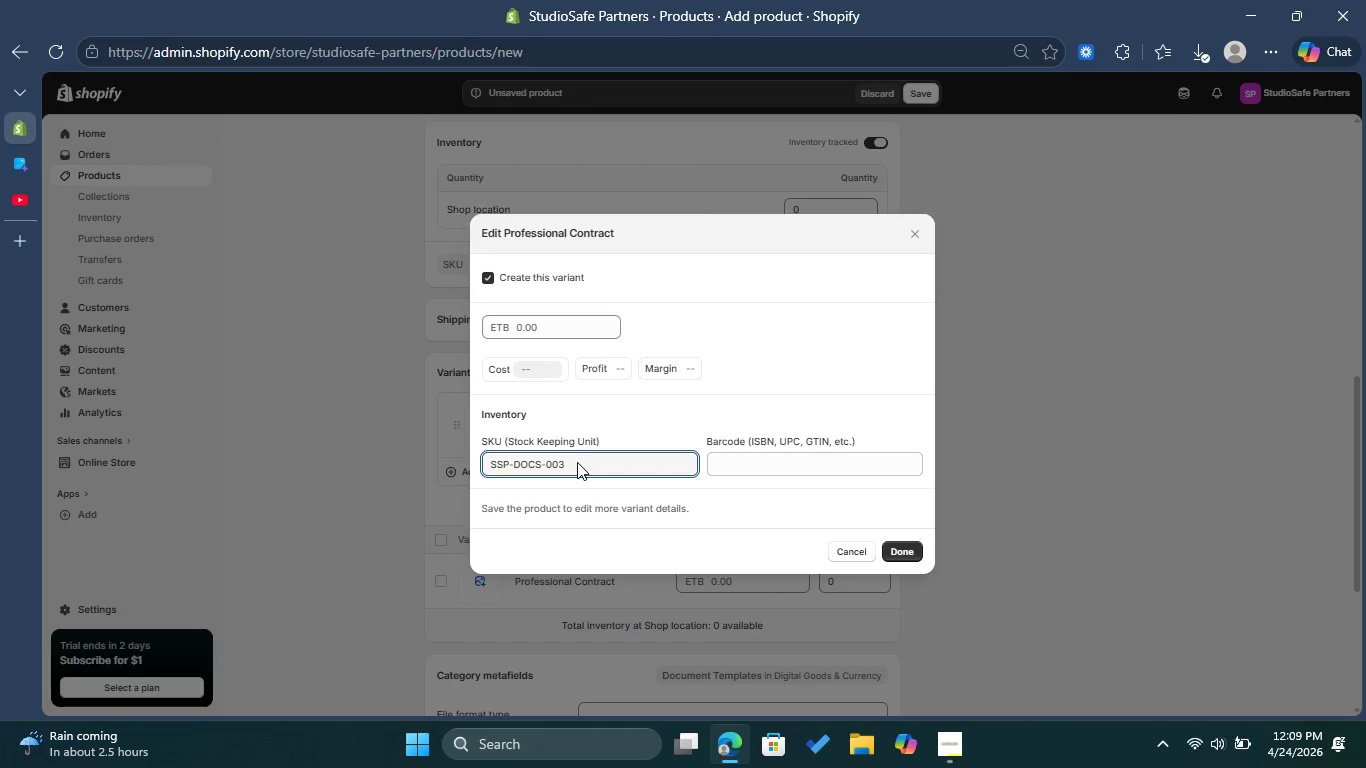 
left_click([528, 335])
 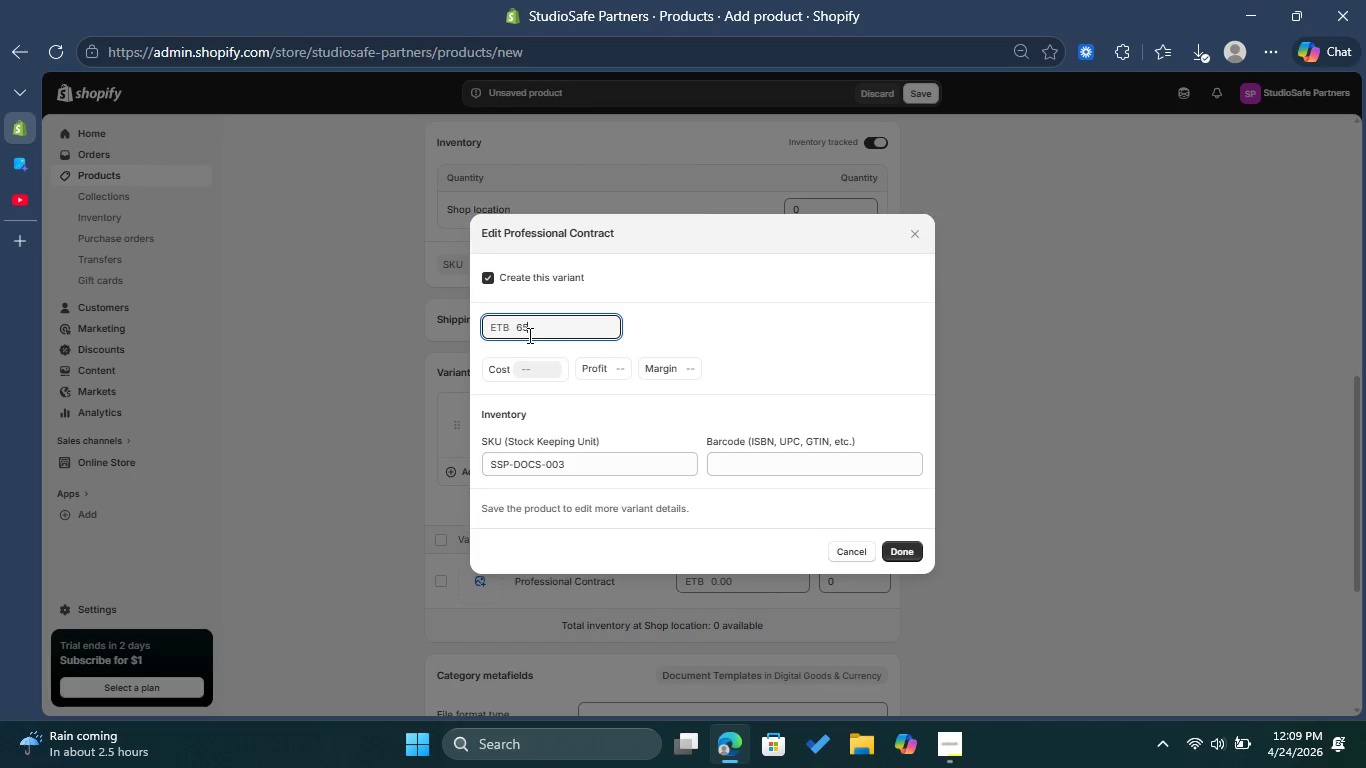 
type(65)
 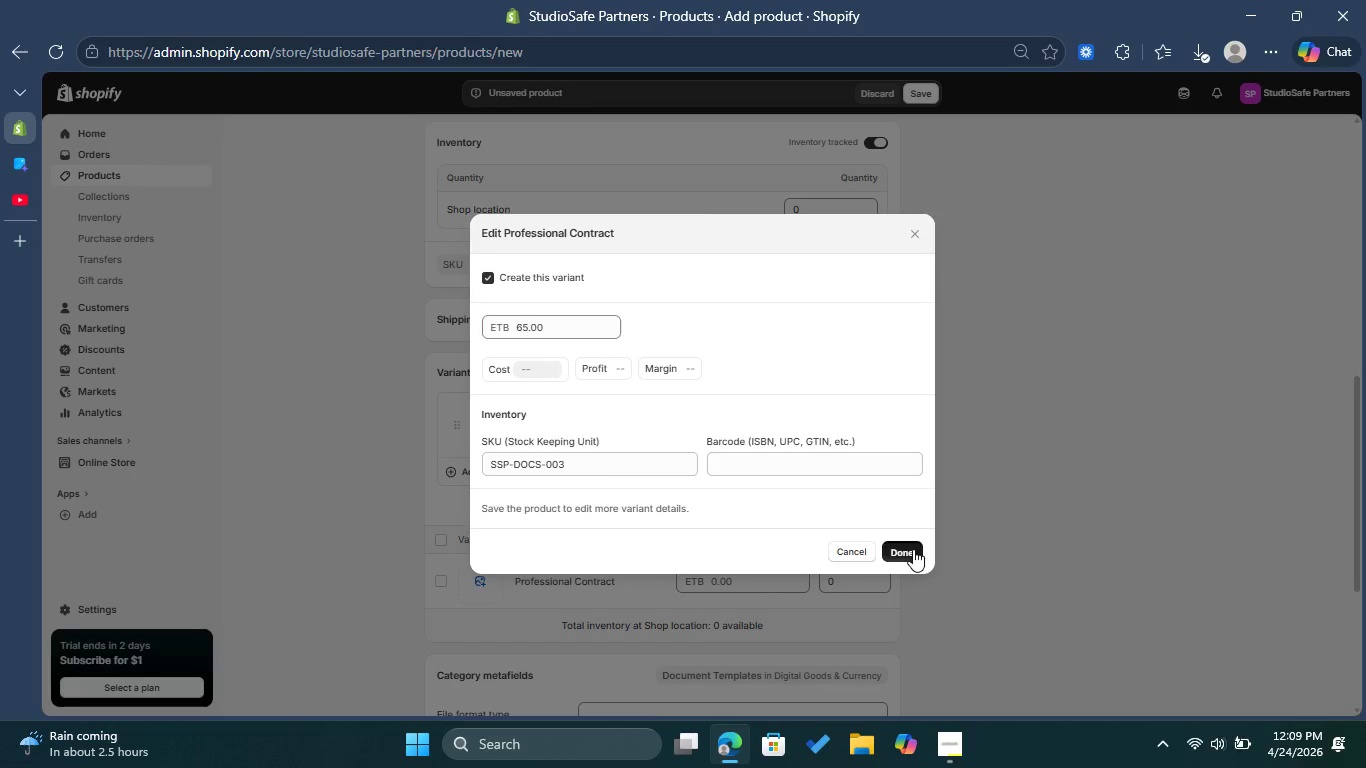 
left_click([913, 549])
 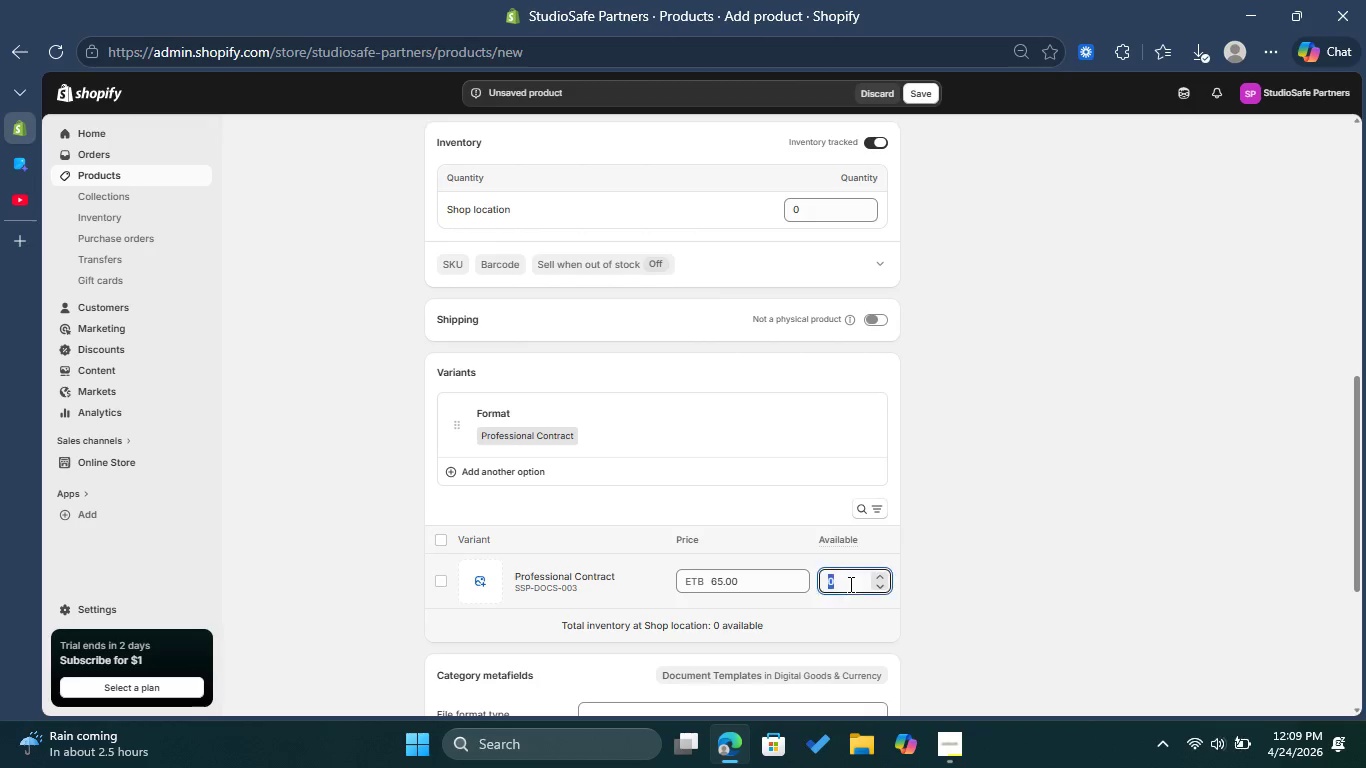 
left_click([849, 584])
 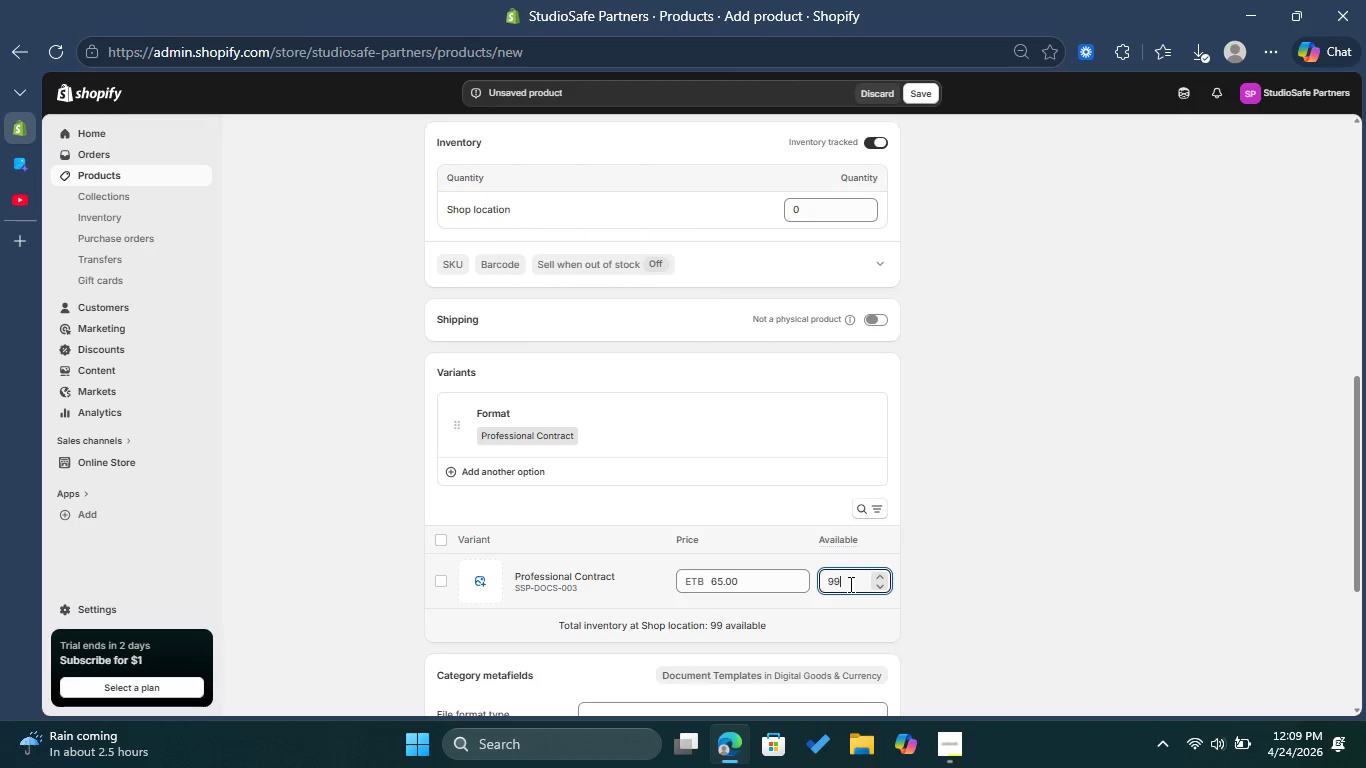 
type(9999)
 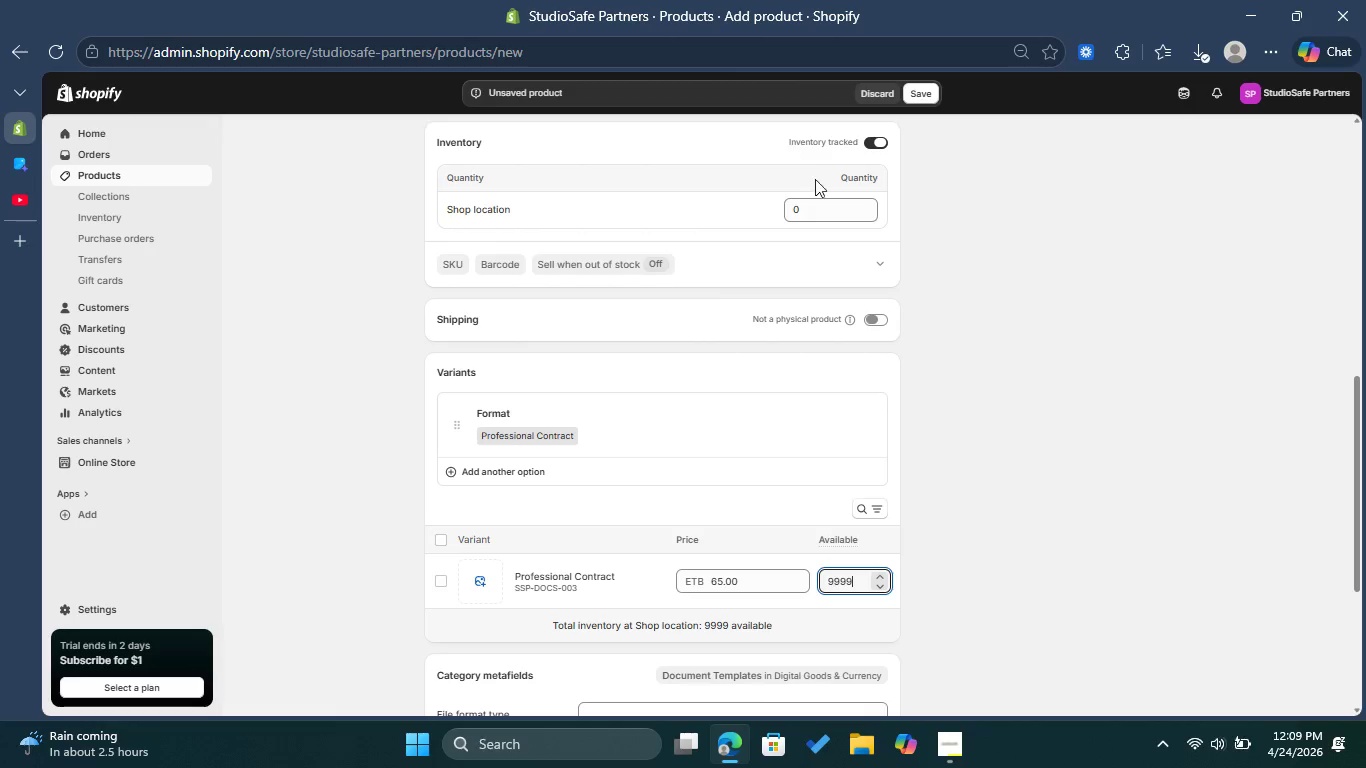 
wait(6.73)
 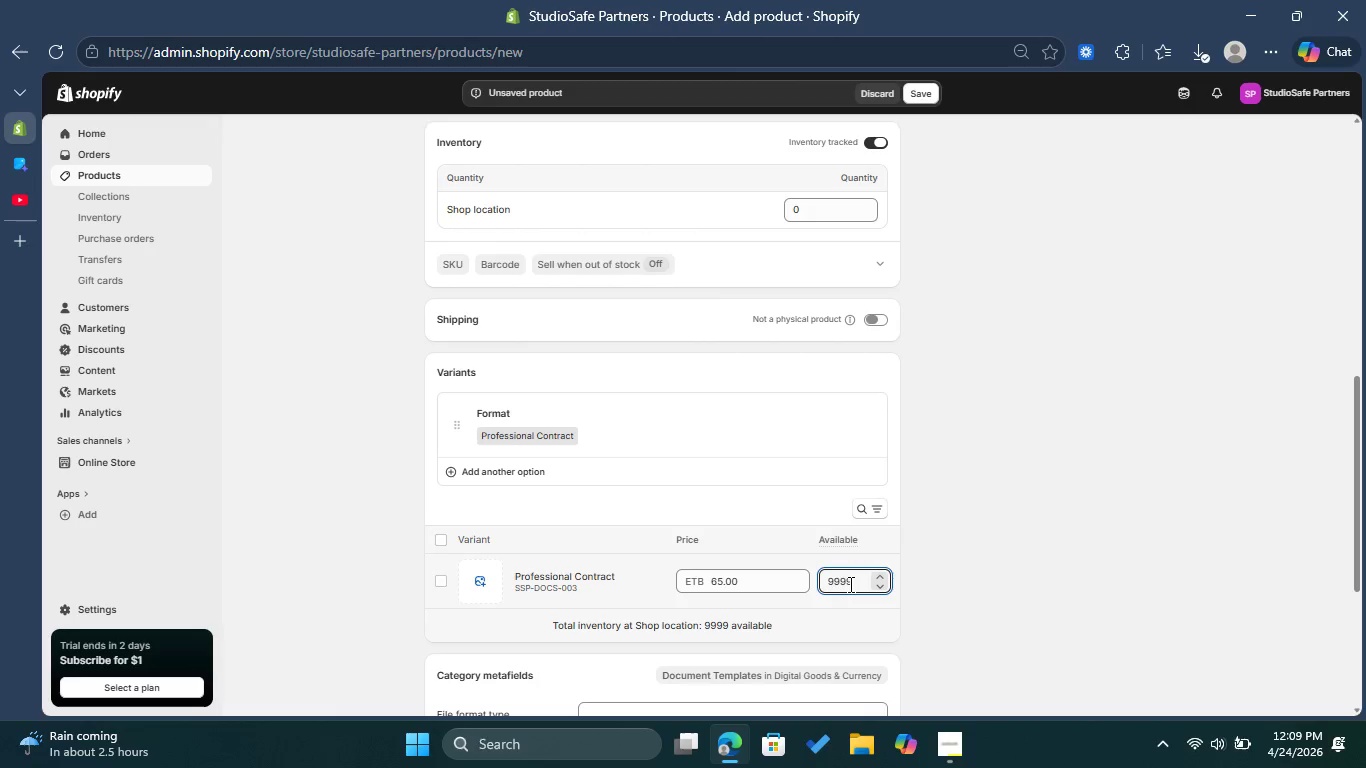 
left_click([819, 201])
 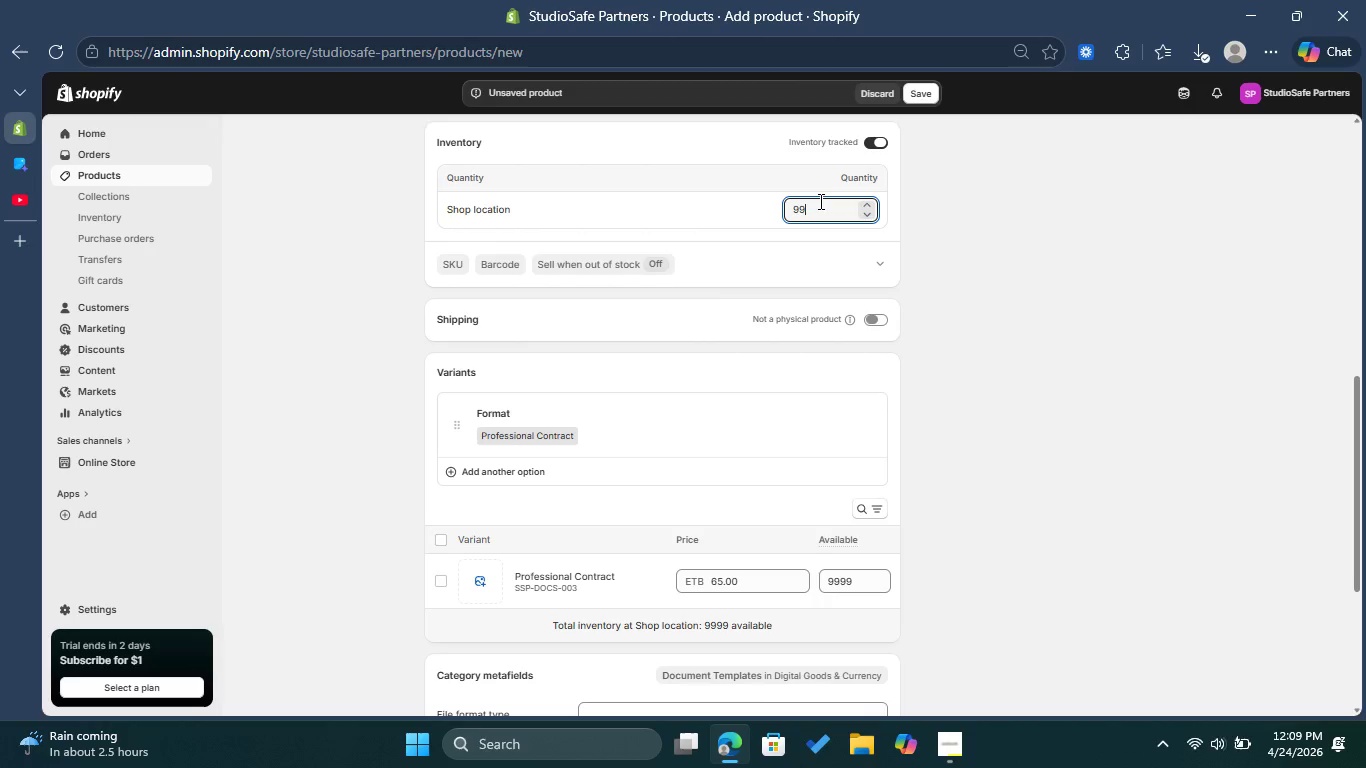 
type(9999)
 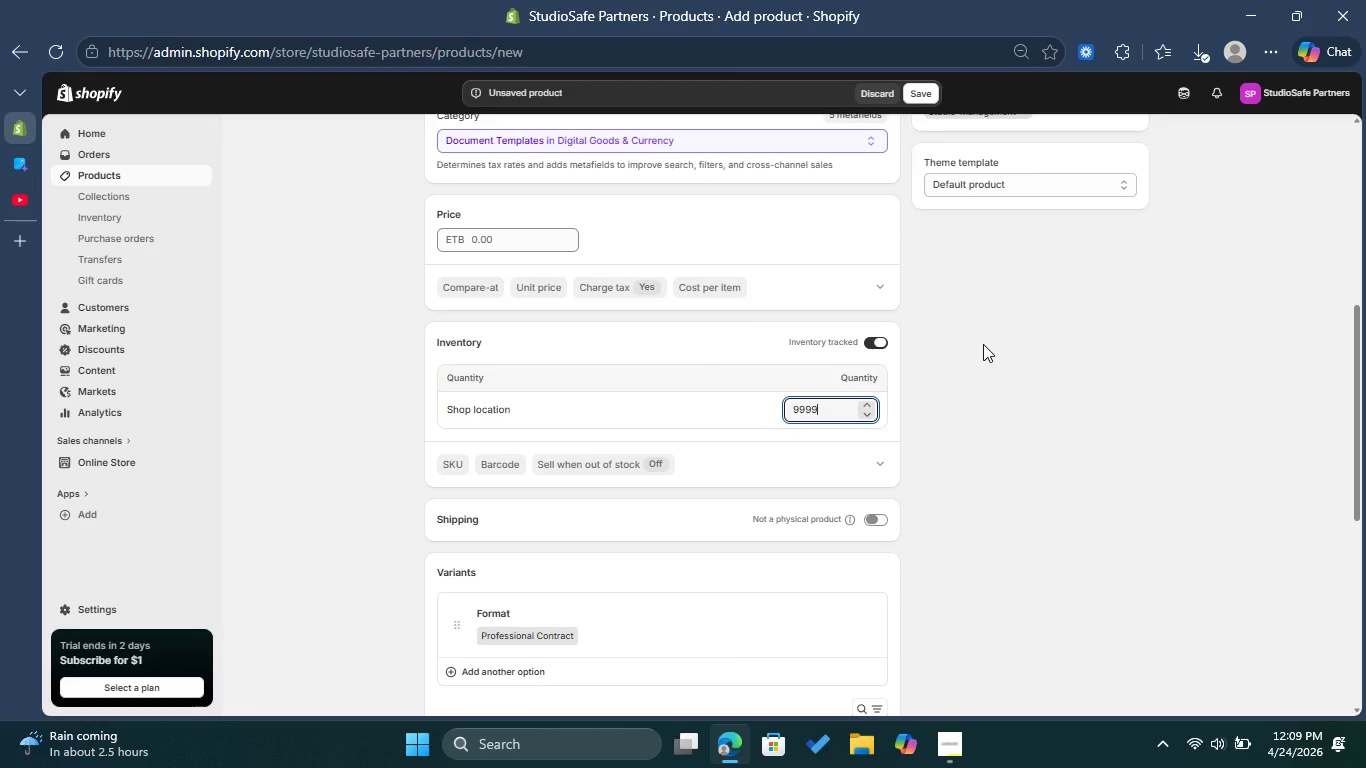 
scroll: coordinate [983, 344], scroll_direction: up, amount: 2.0
 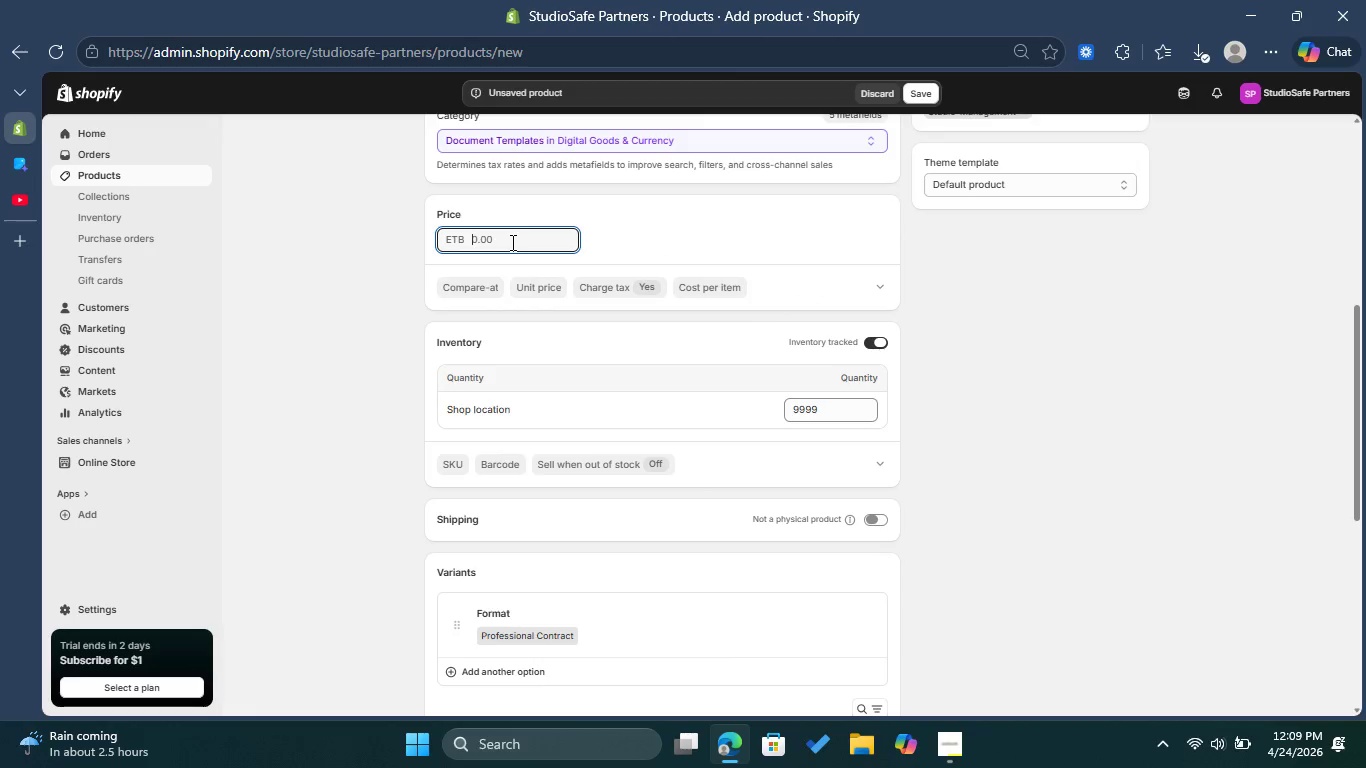 
left_click([511, 242])
 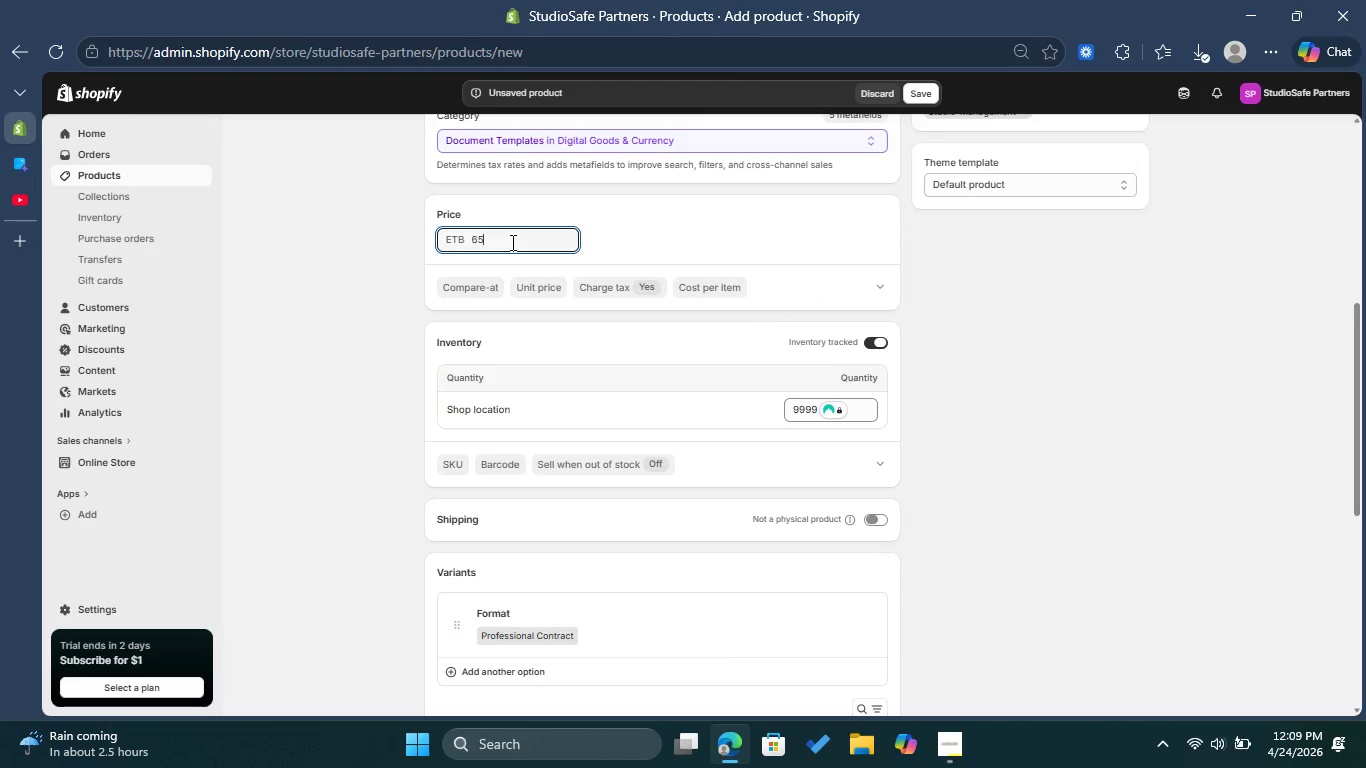 
type(65)
 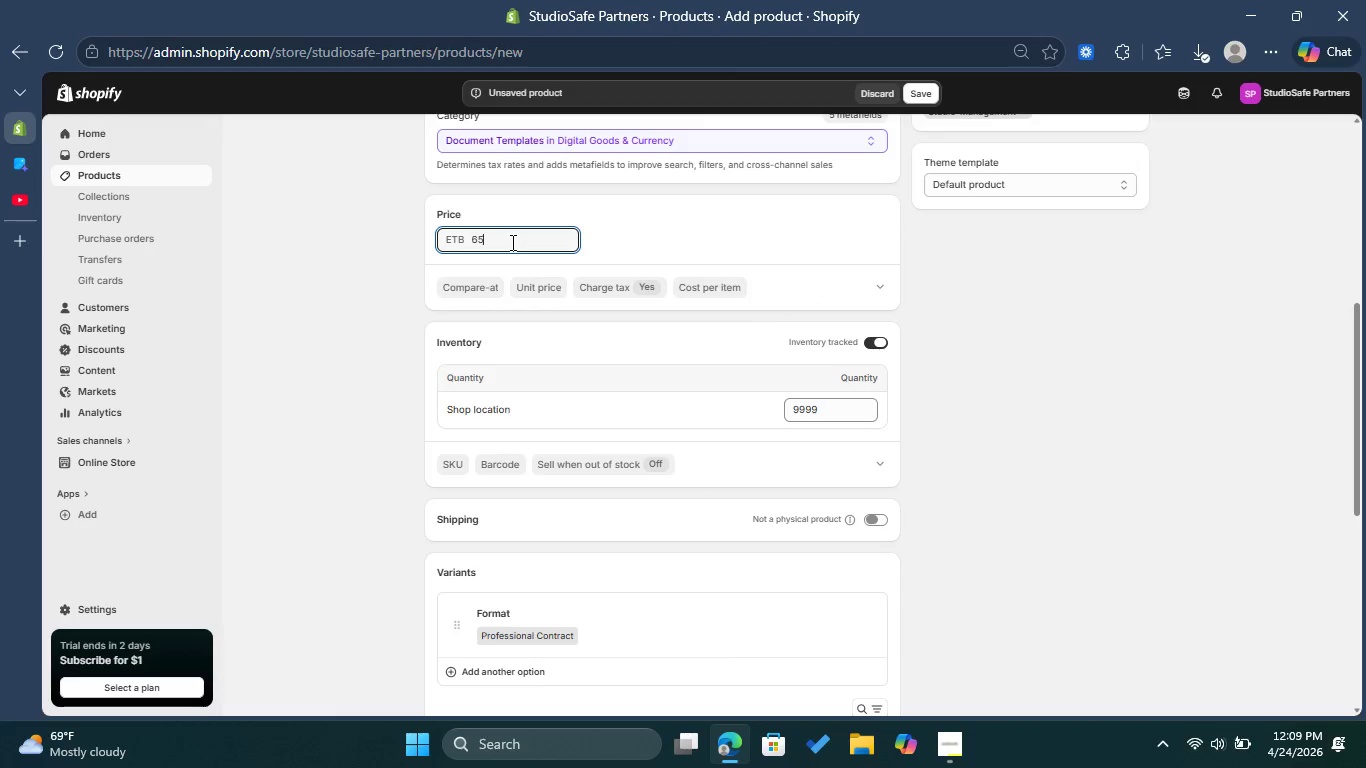 
scroll: coordinate [672, 333], scroll_direction: down, amount: 4.0
 